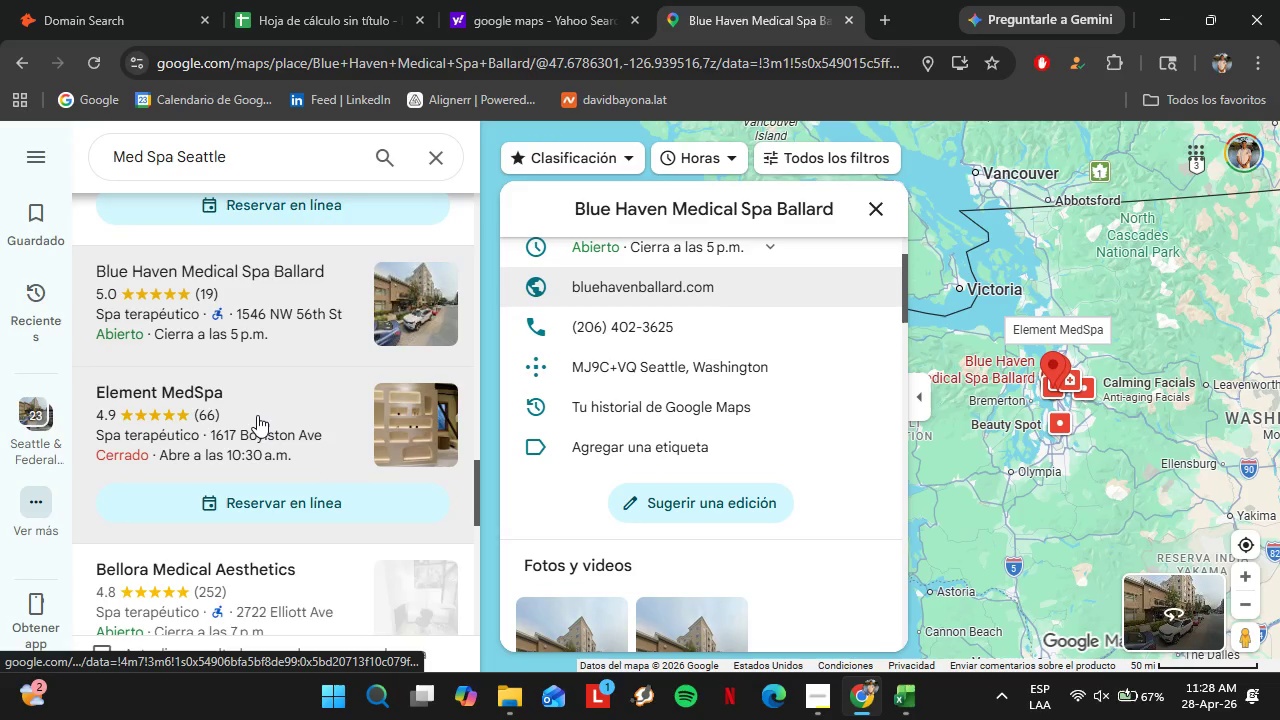 
left_click([254, 412])
 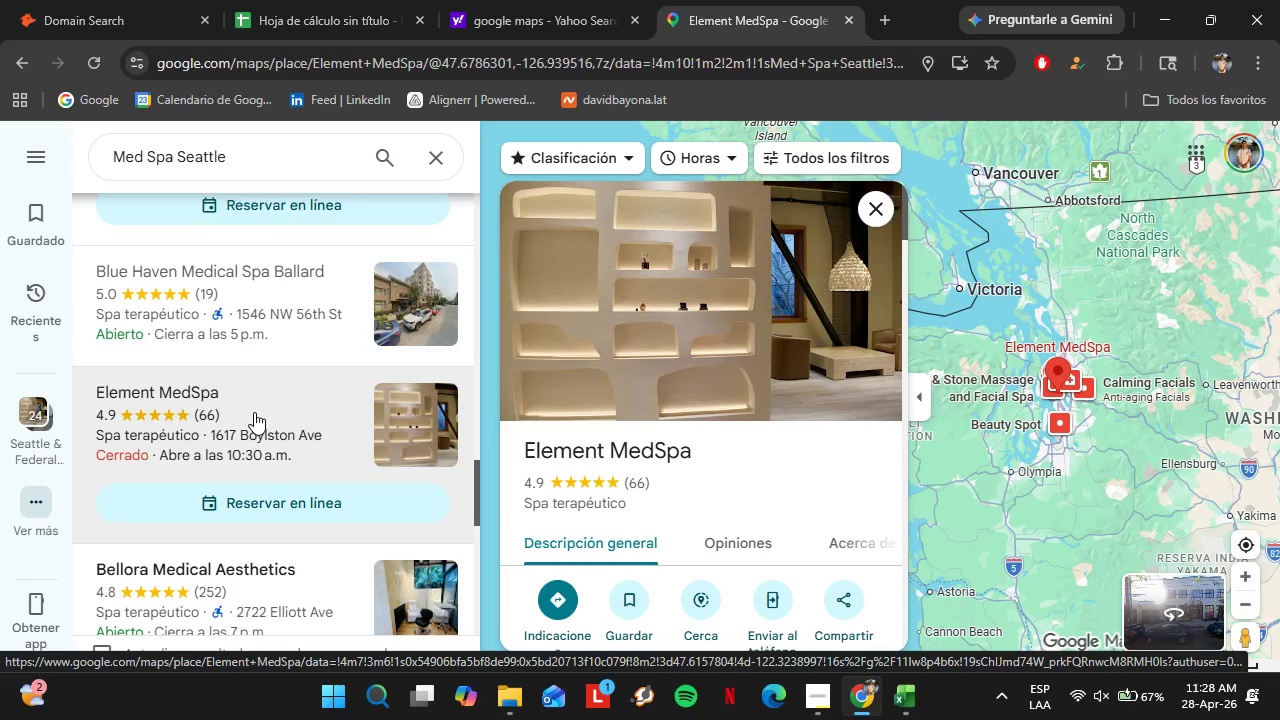 
scroll: coordinate [800, 505], scroll_direction: down, amount: 4.0
 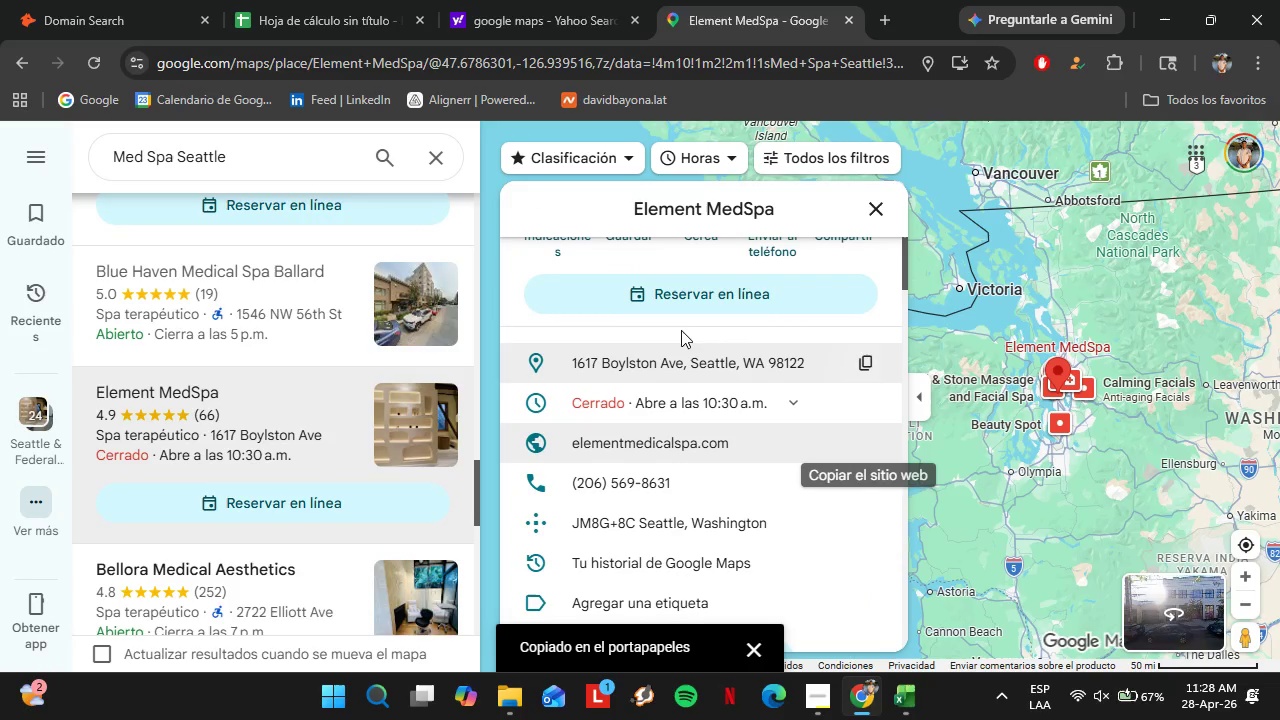 
left_click([52, 0])
 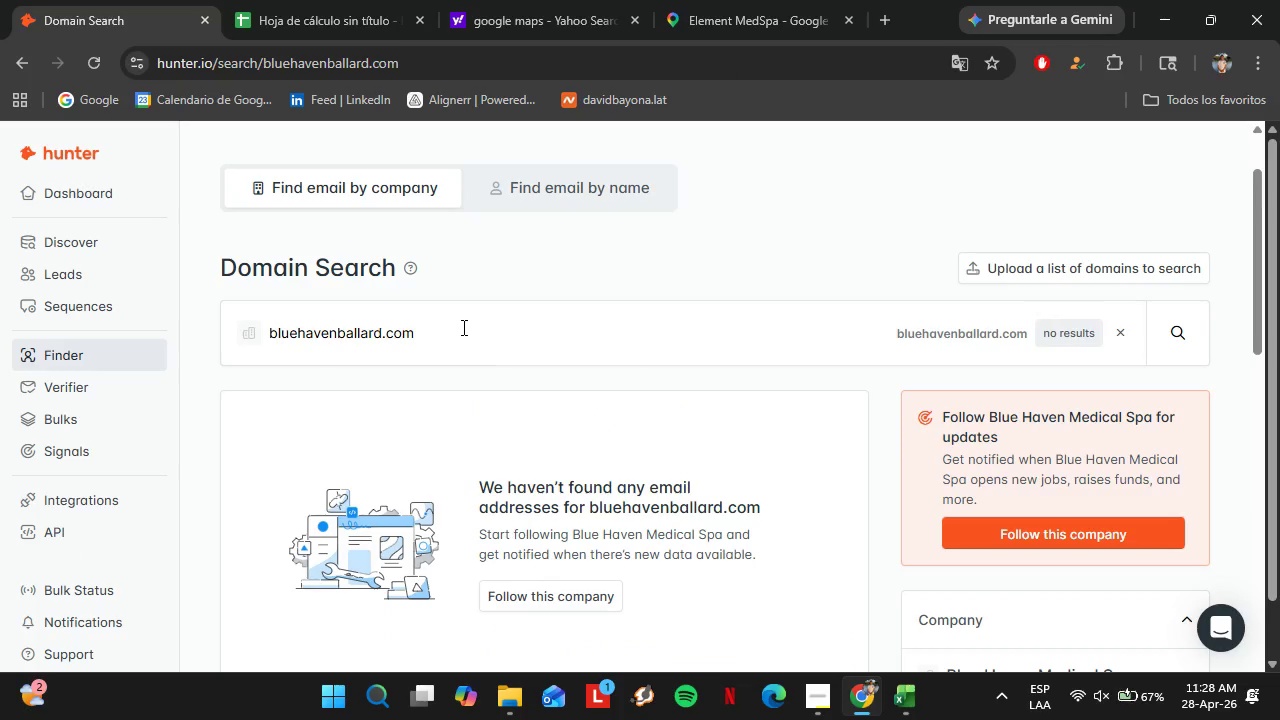 
left_click_drag(start_coordinate=[458, 324], to_coordinate=[211, 348])
 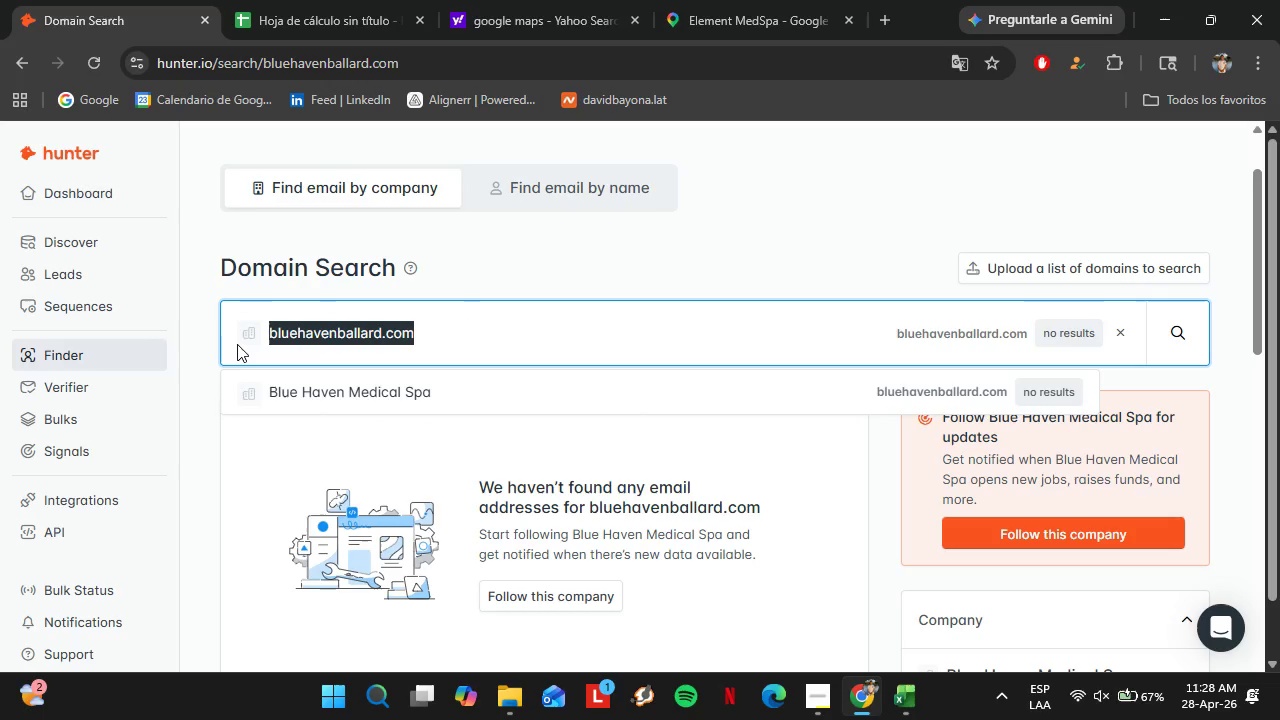 
hold_key(key=ControlLeft, duration=0.36)
 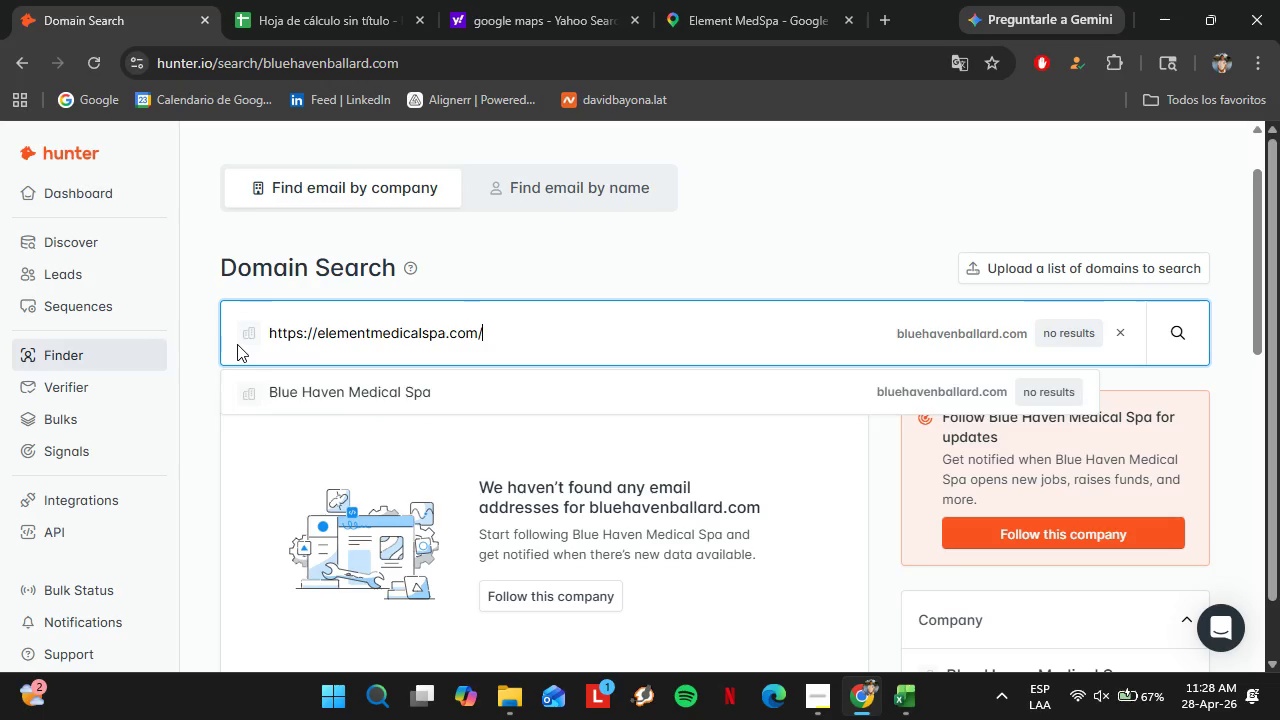 
hold_key(key=B, duration=0.31)
 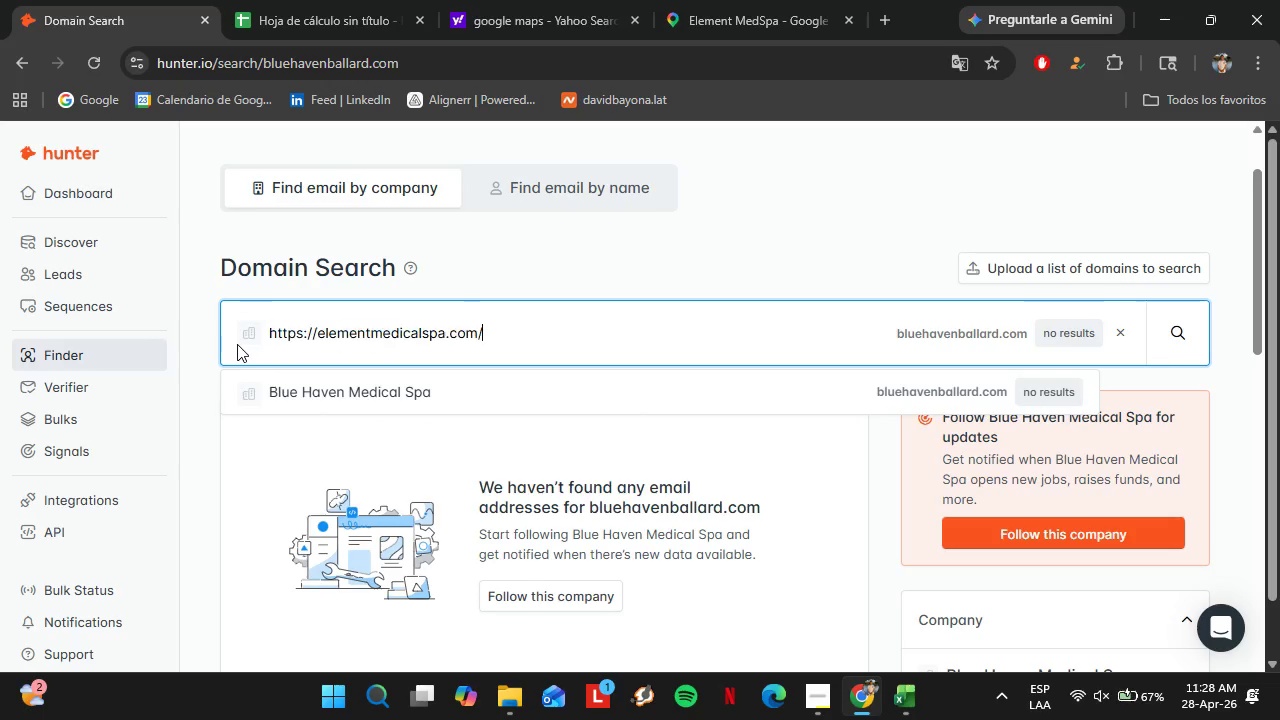 
key(Control+V)
 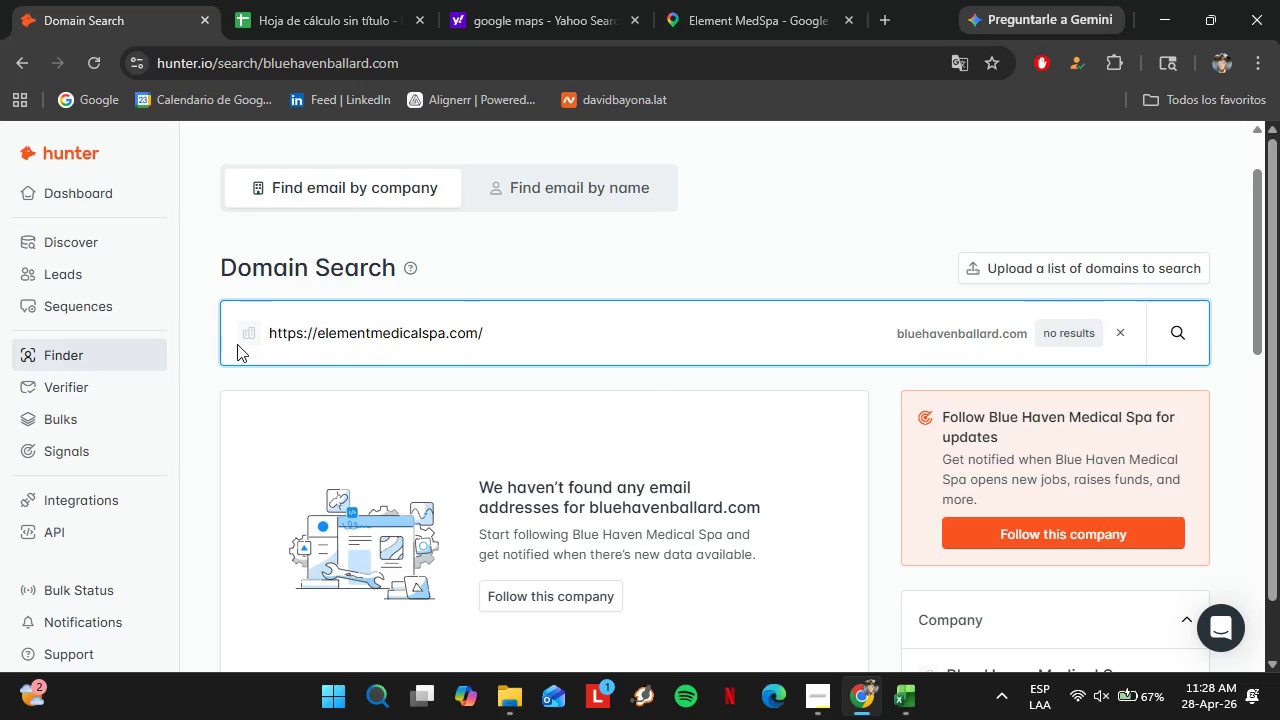 
key(Enter)
 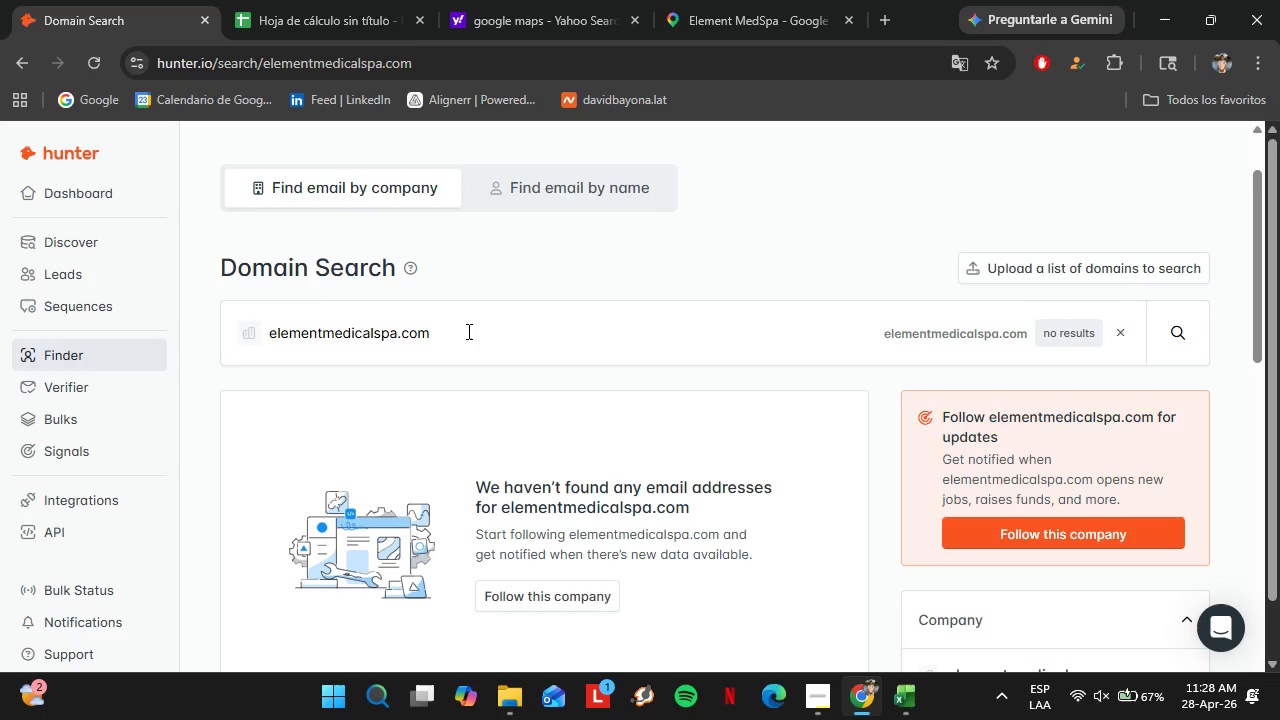 
wait(7.91)
 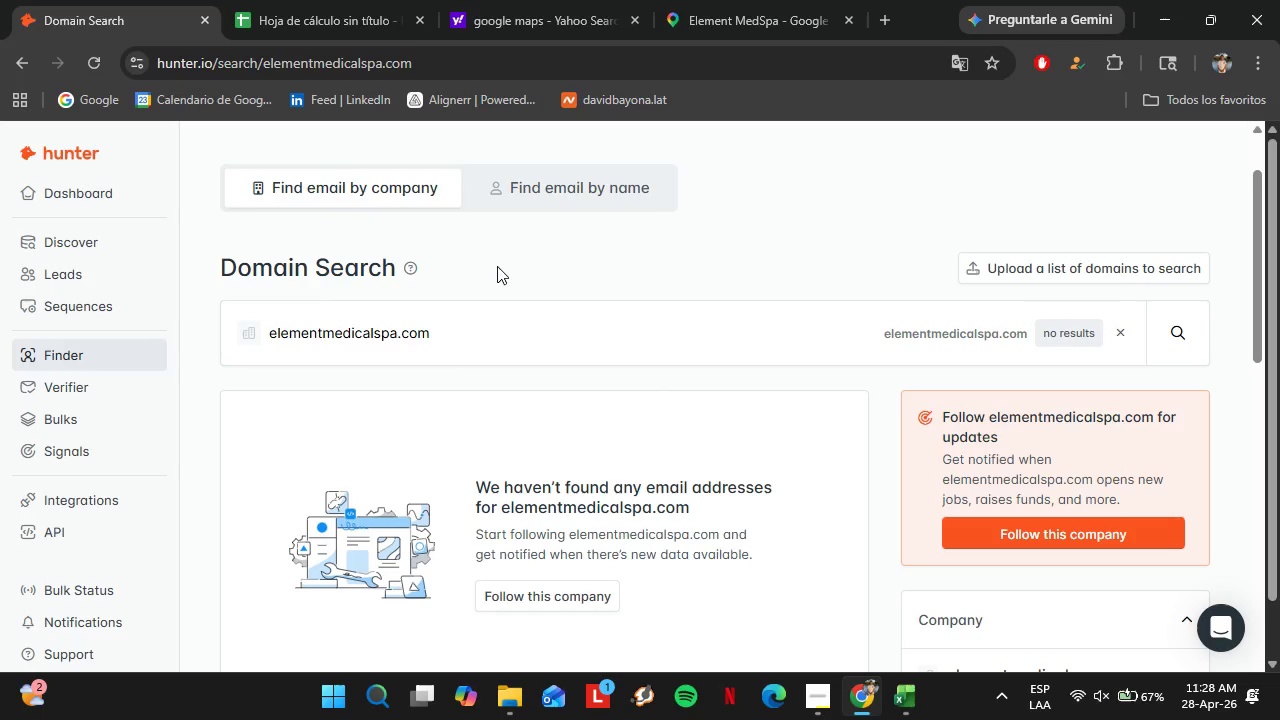 
left_click([724, 0])
 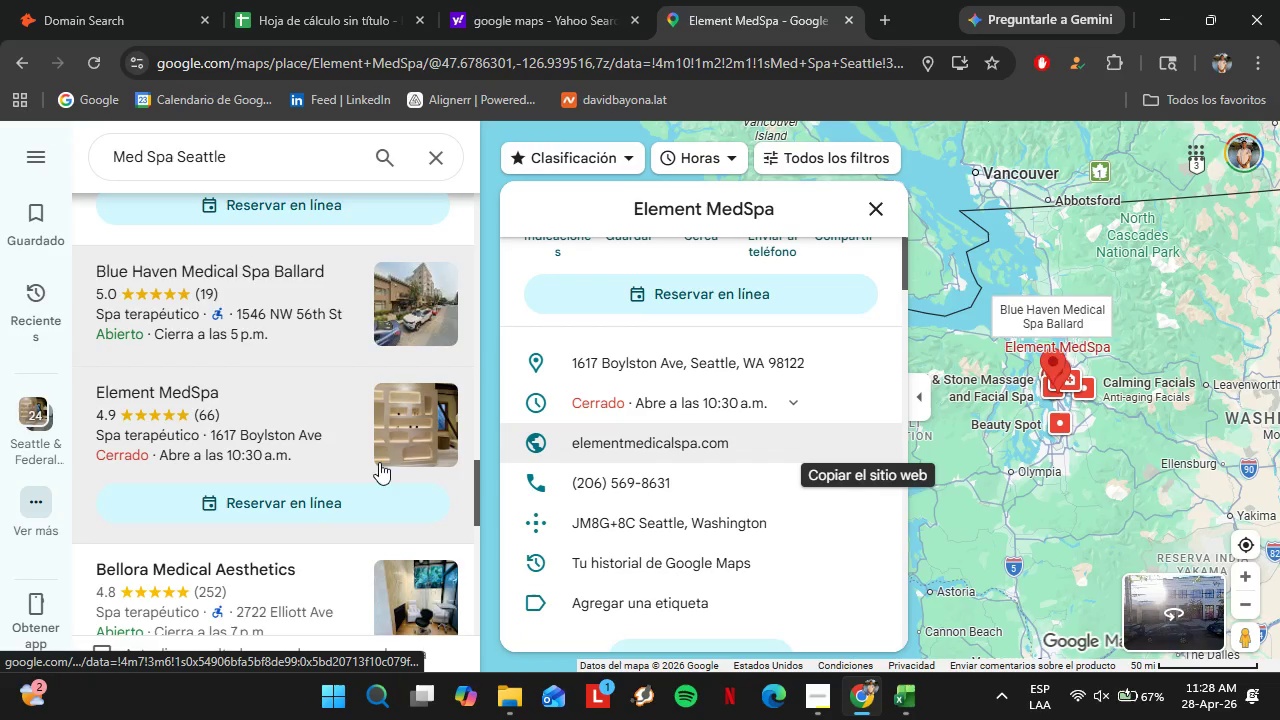 
scroll: coordinate [284, 306], scroll_direction: down, amount: 2.0
 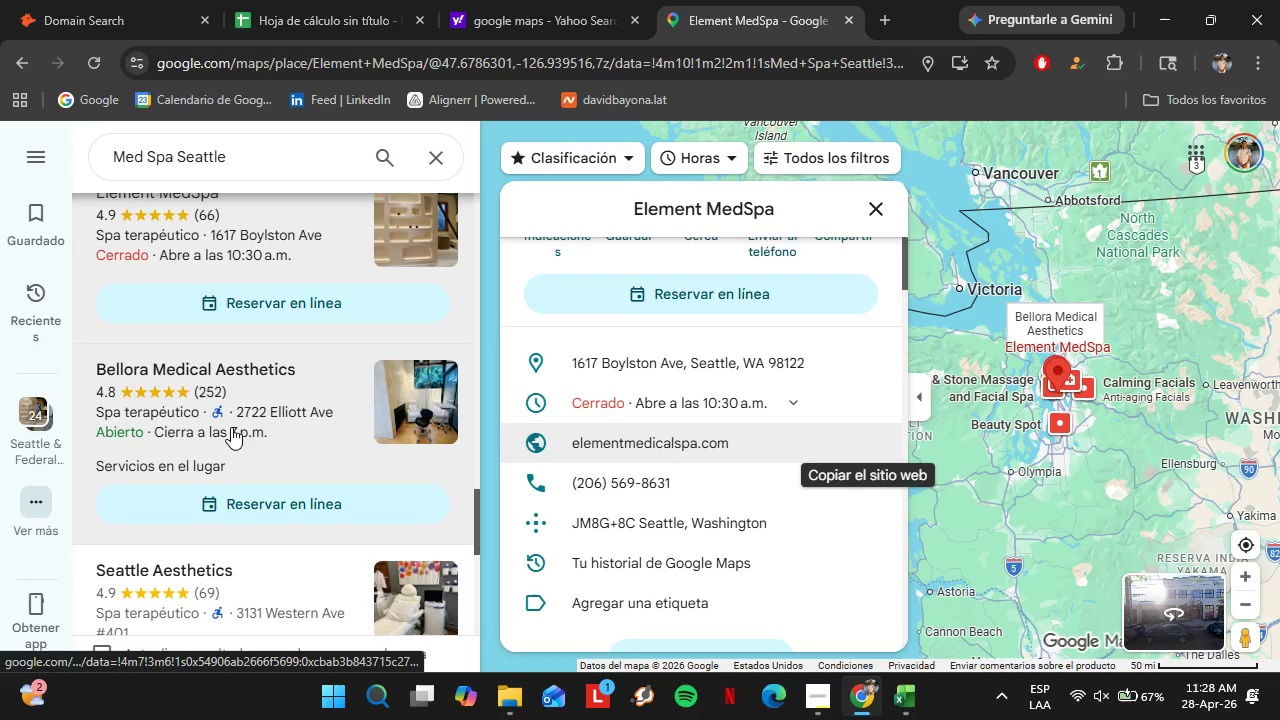 
left_click([231, 427])
 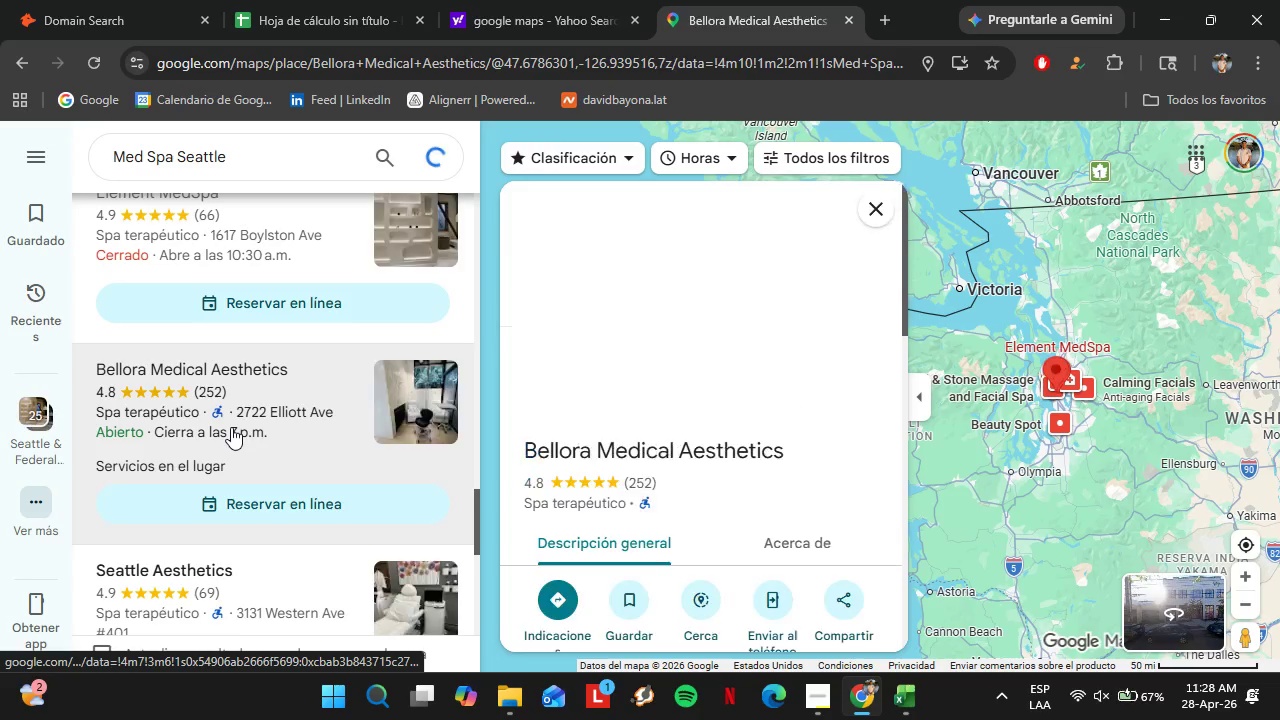 
mouse_move([427, 421])
 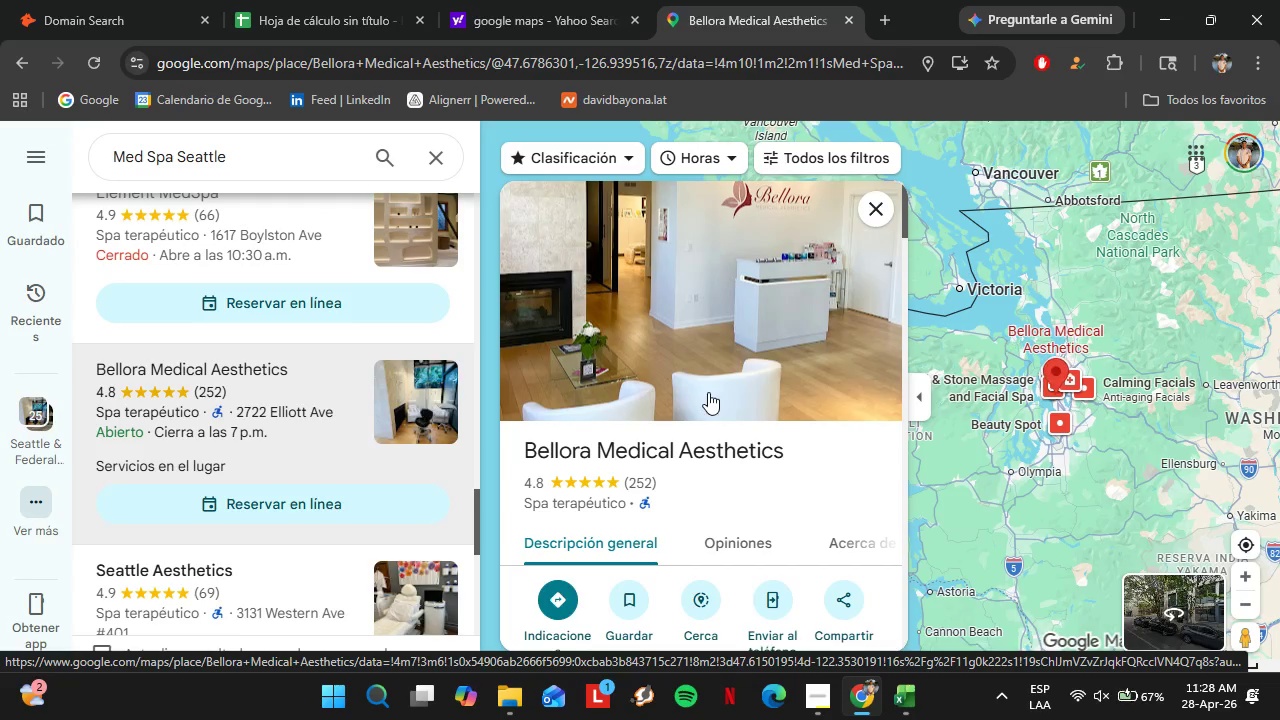 
scroll: coordinate [767, 445], scroll_direction: down, amount: 5.0
 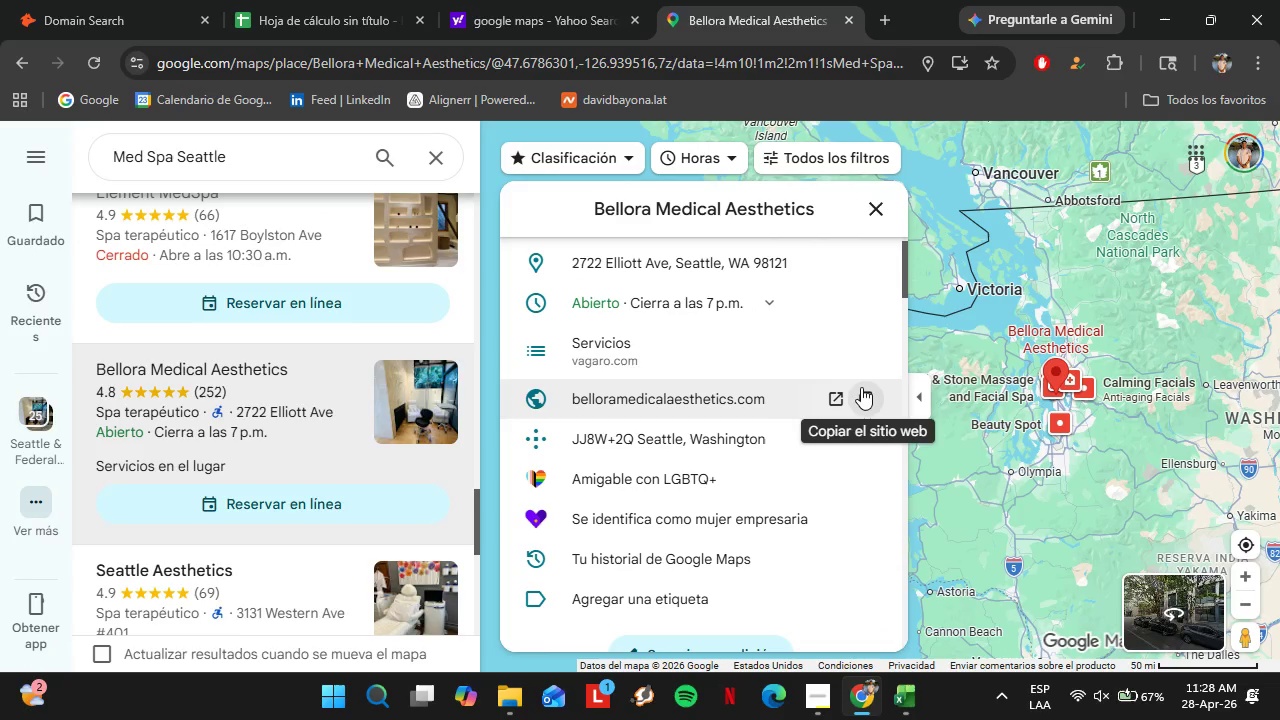 
left_click([863, 387])
 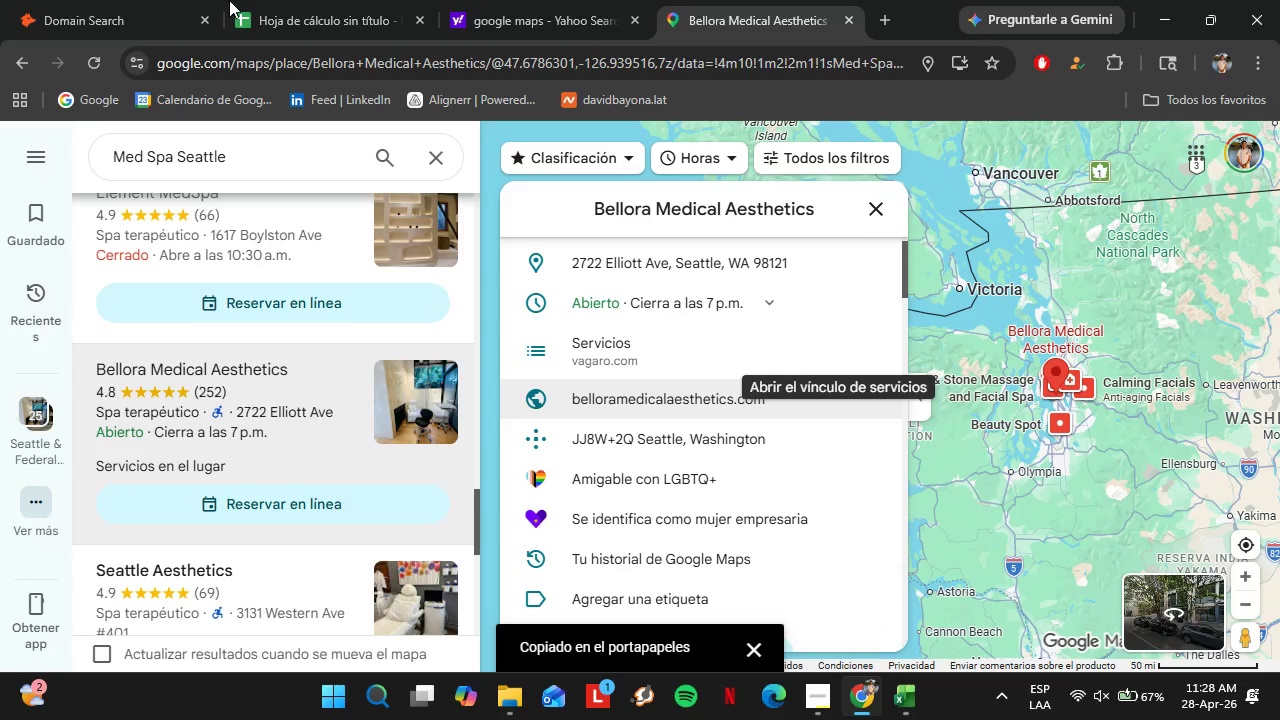 
left_click([69, 0])
 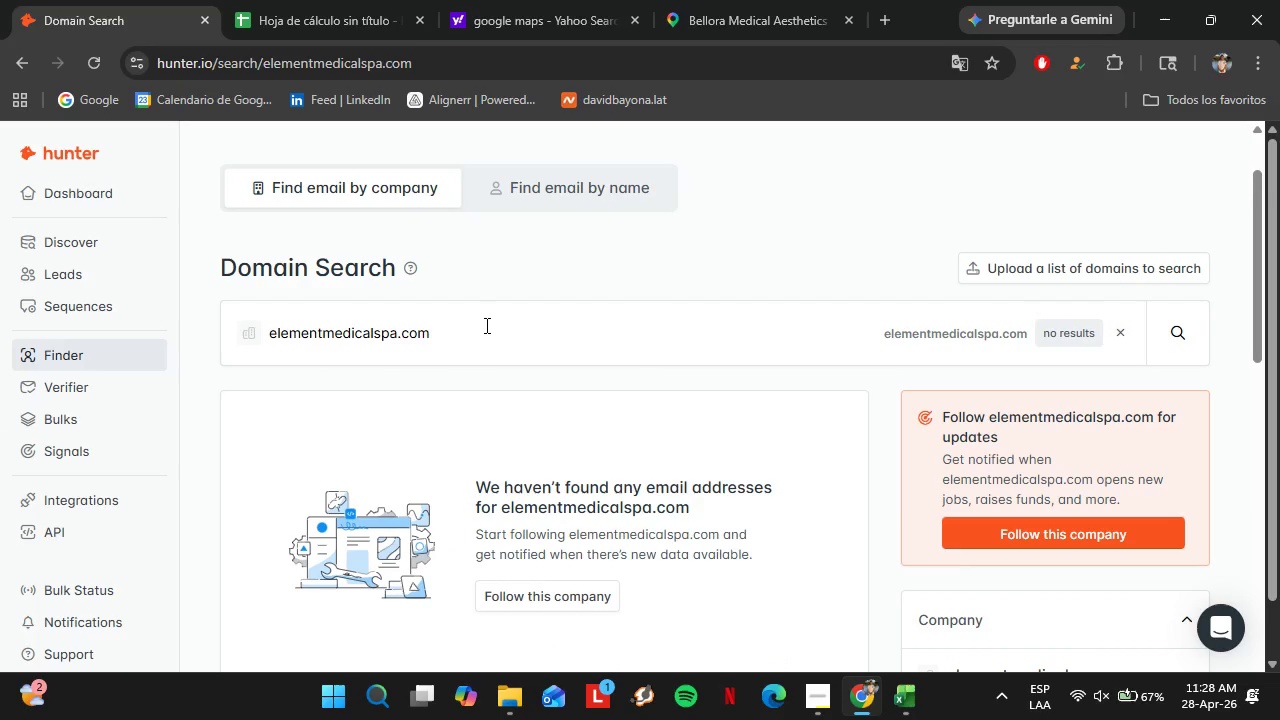 
left_click_drag(start_coordinate=[485, 324], to_coordinate=[190, 316])
 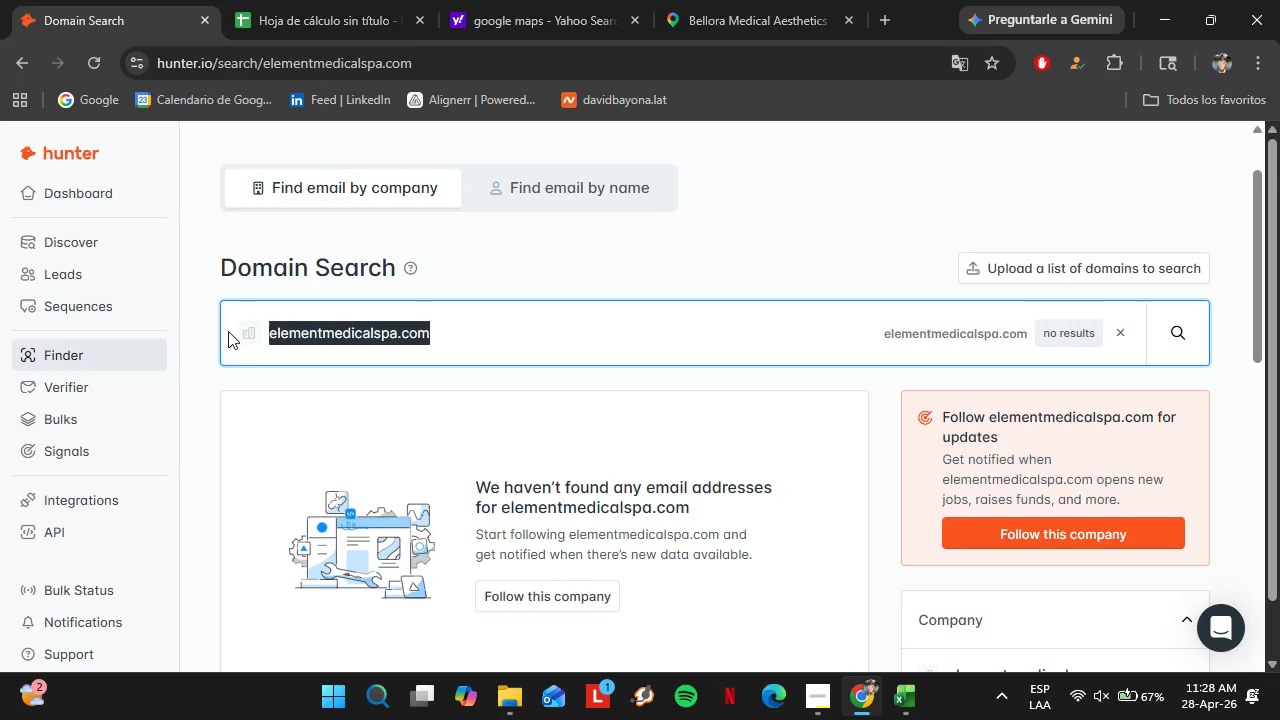 
key(Control+V)
 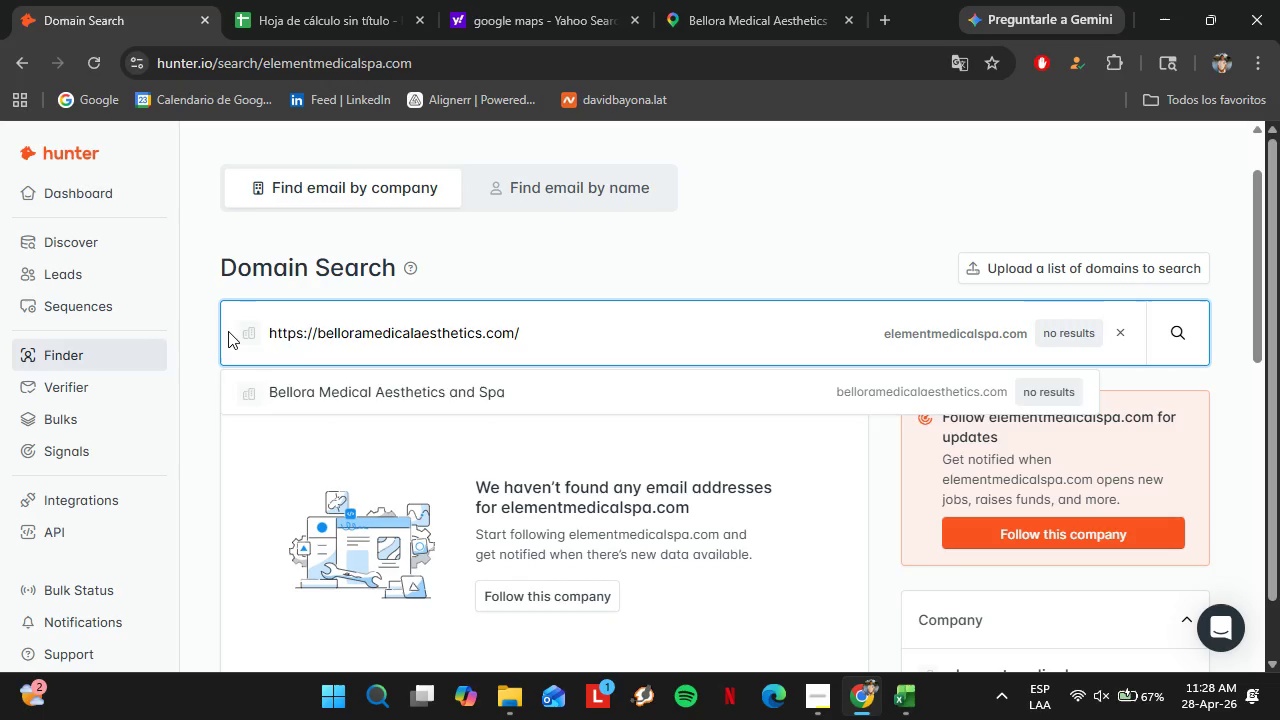 
key(Enter)
 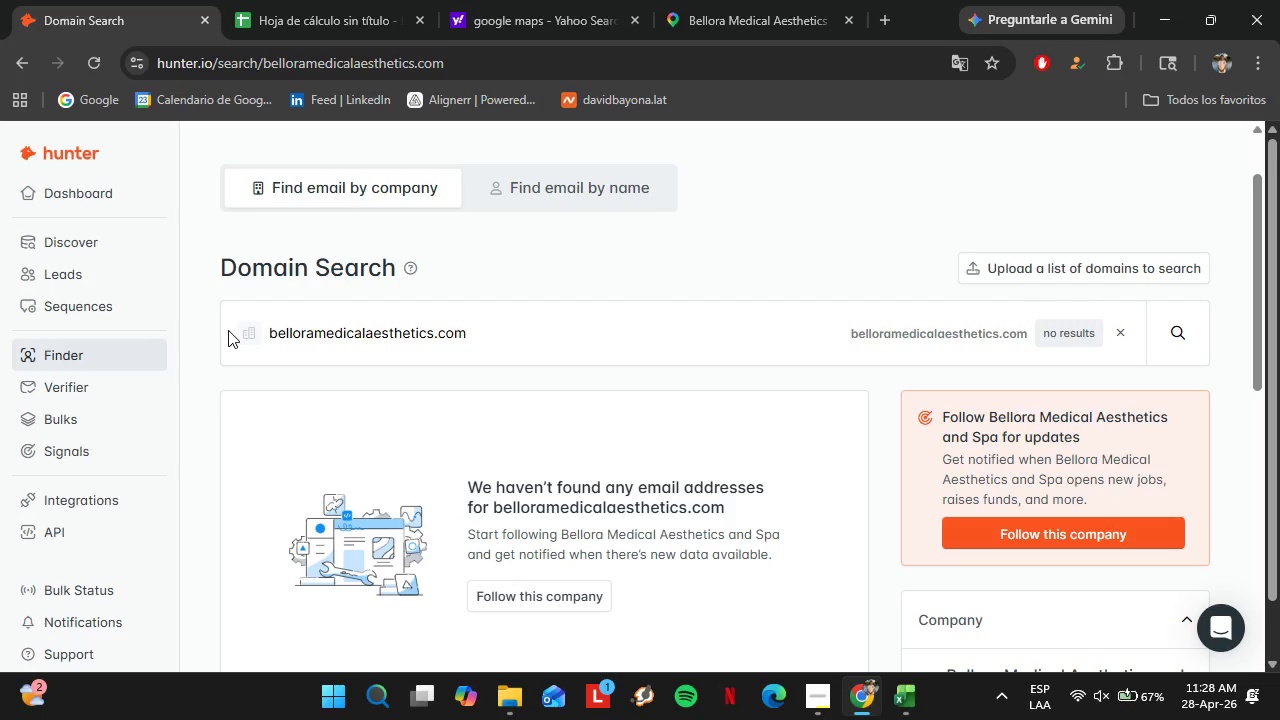 
left_click([812, 0])
 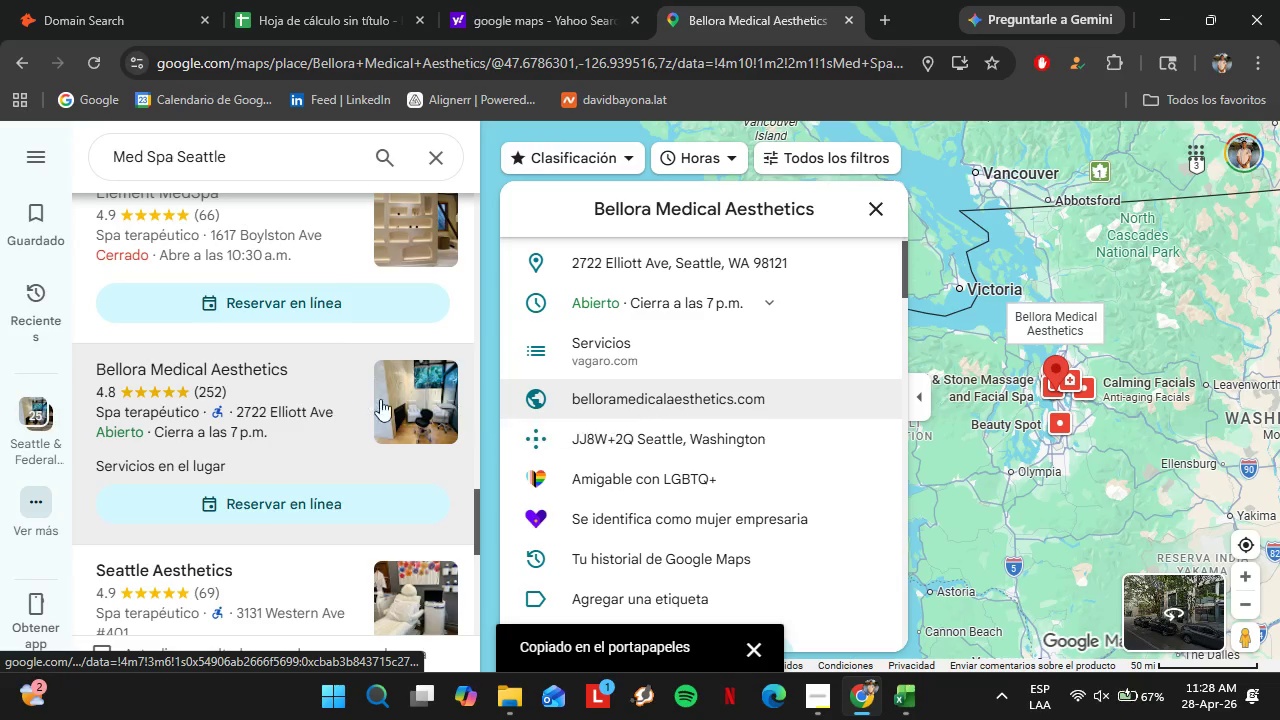 
scroll: coordinate [292, 395], scroll_direction: down, amount: 2.0
 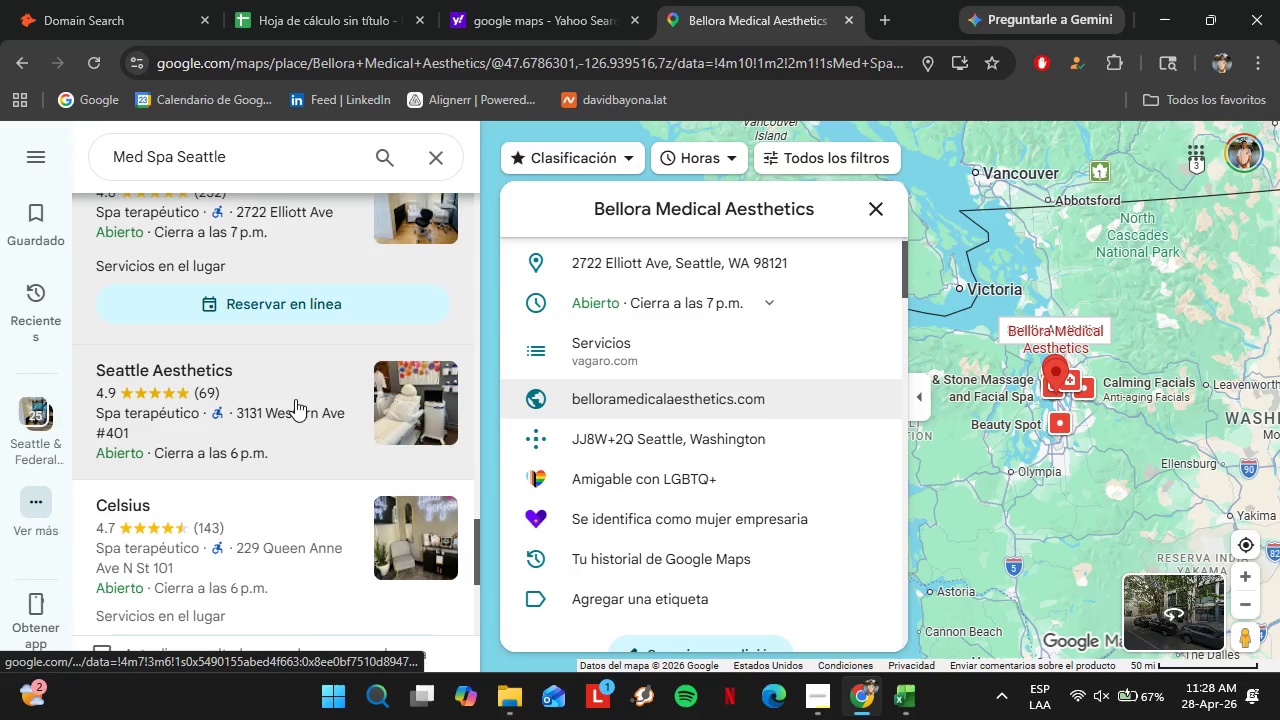 
left_click([292, 397])
 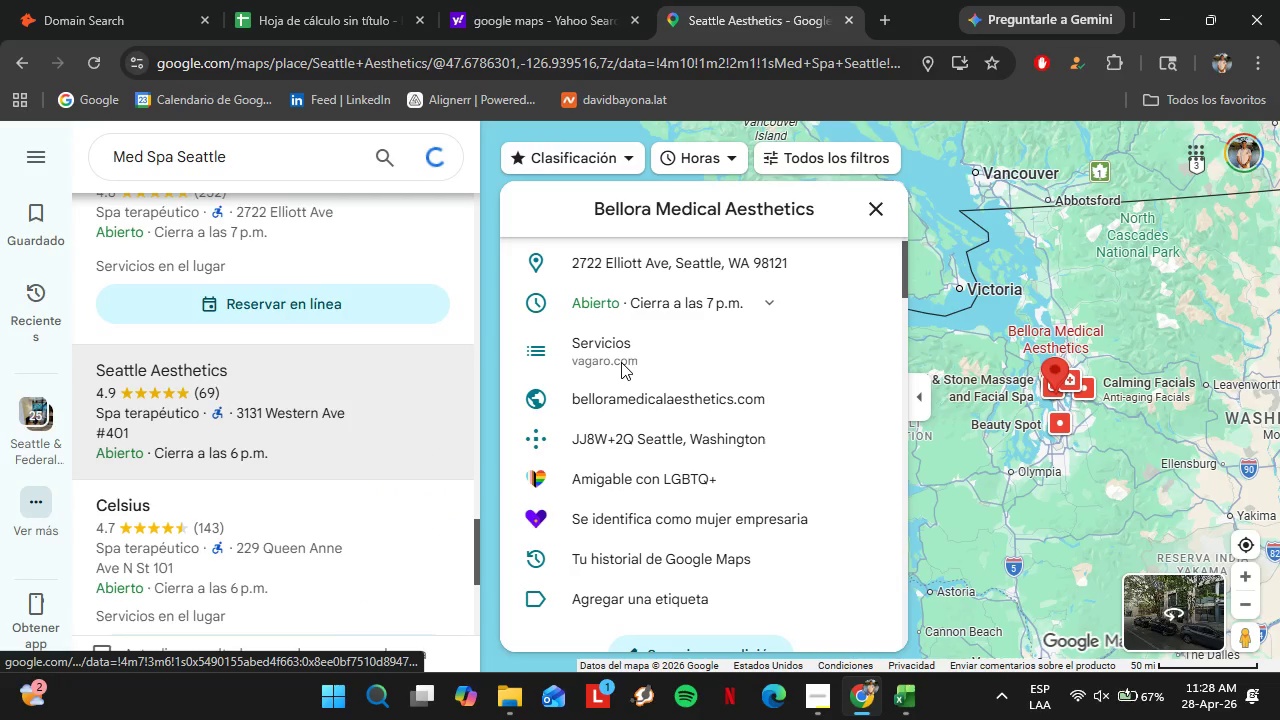 
scroll: coordinate [706, 429], scroll_direction: down, amount: 4.0
 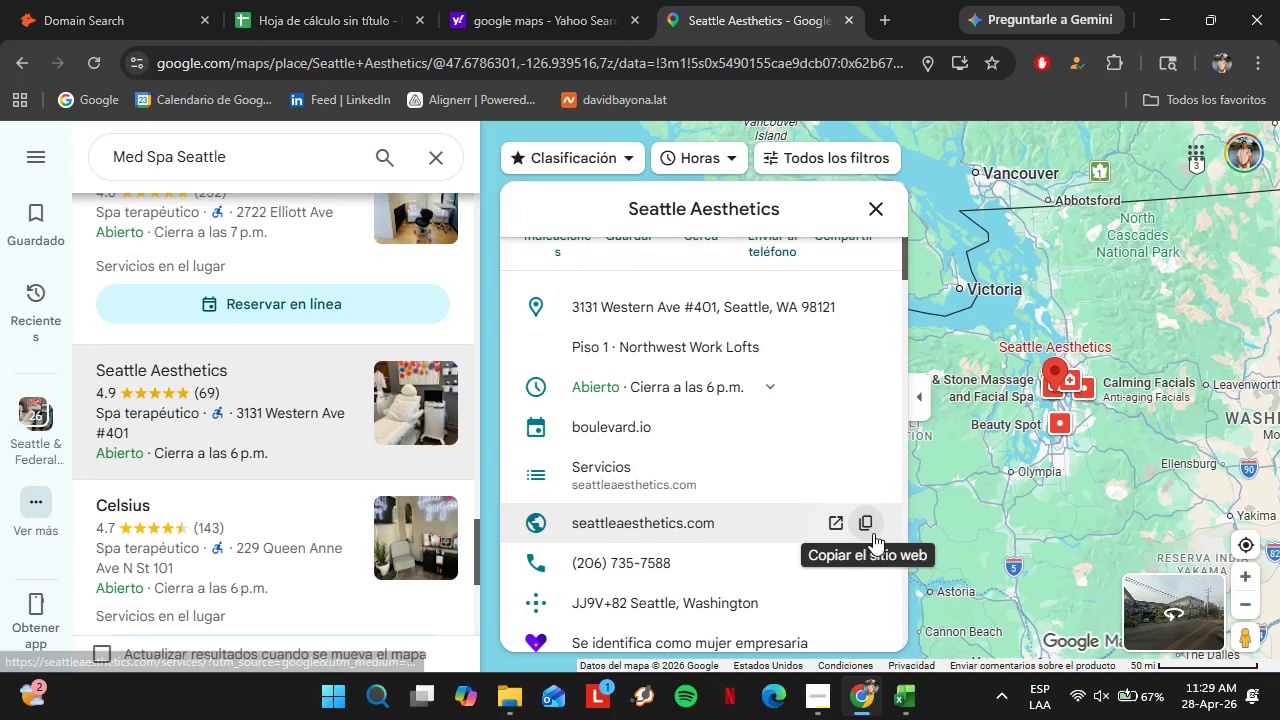 
left_click([869, 519])
 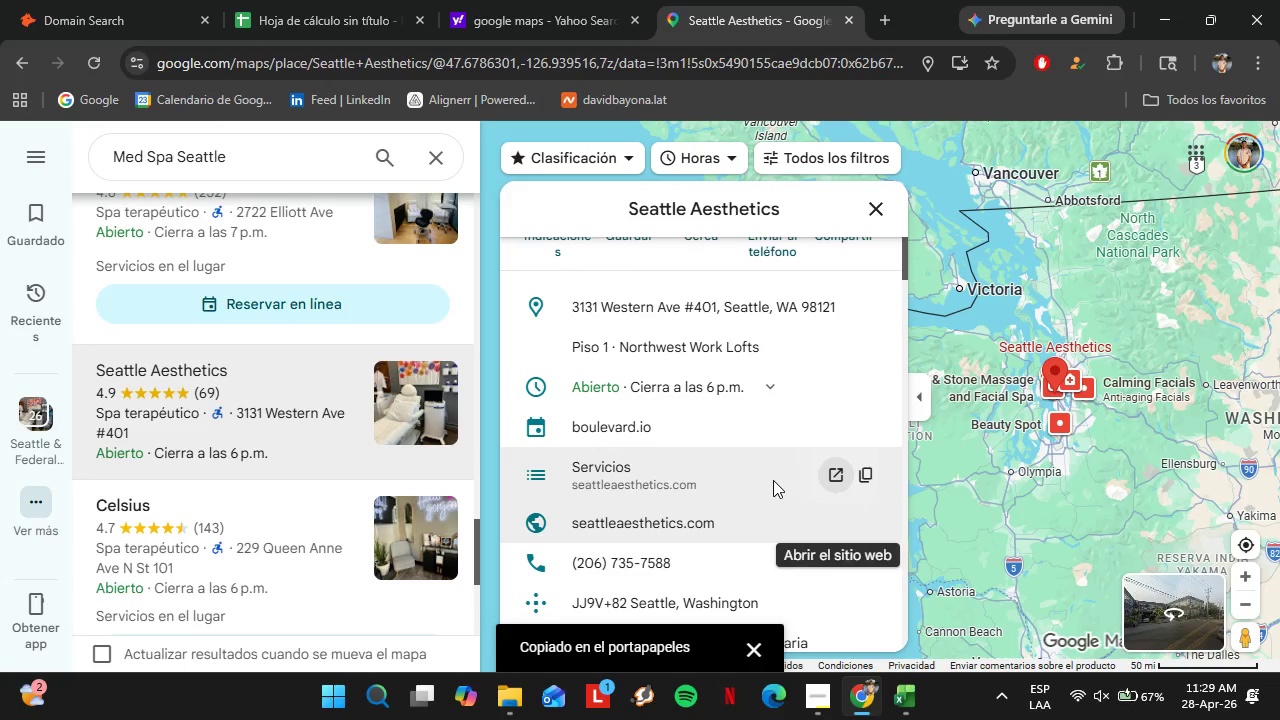 
left_click([22, 0])
 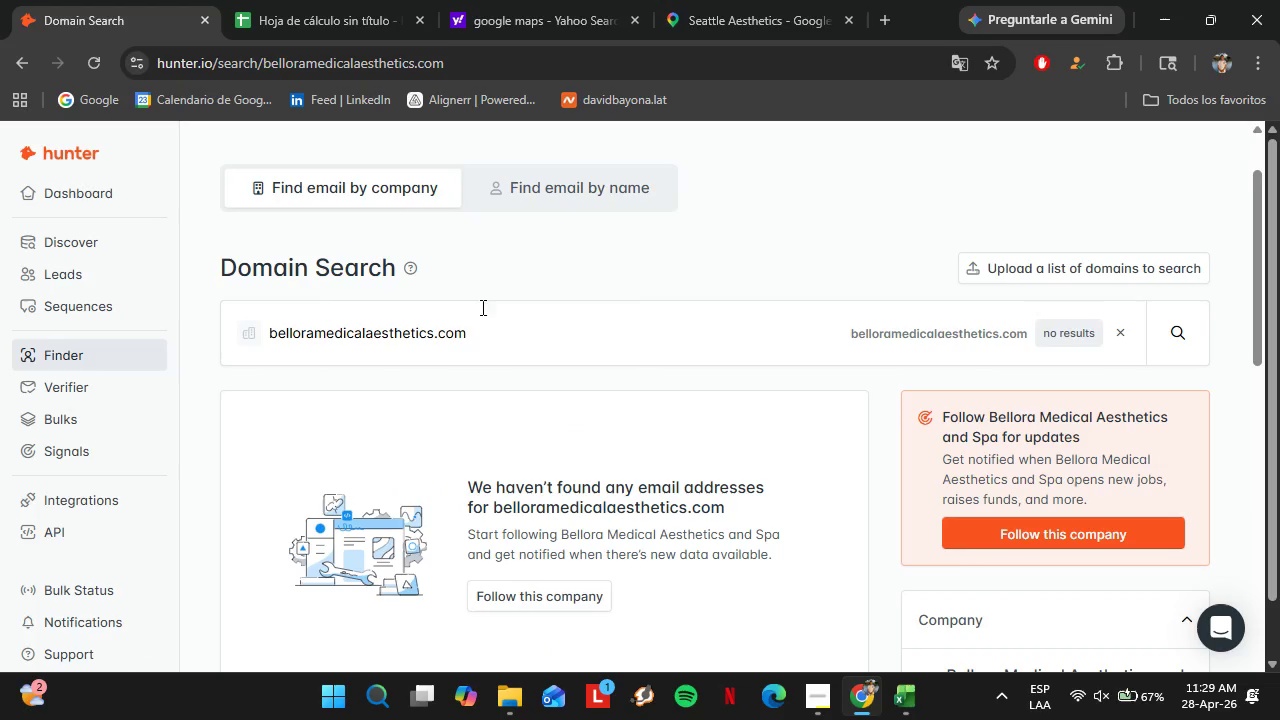 
left_click_drag(start_coordinate=[487, 329], to_coordinate=[237, 310])
 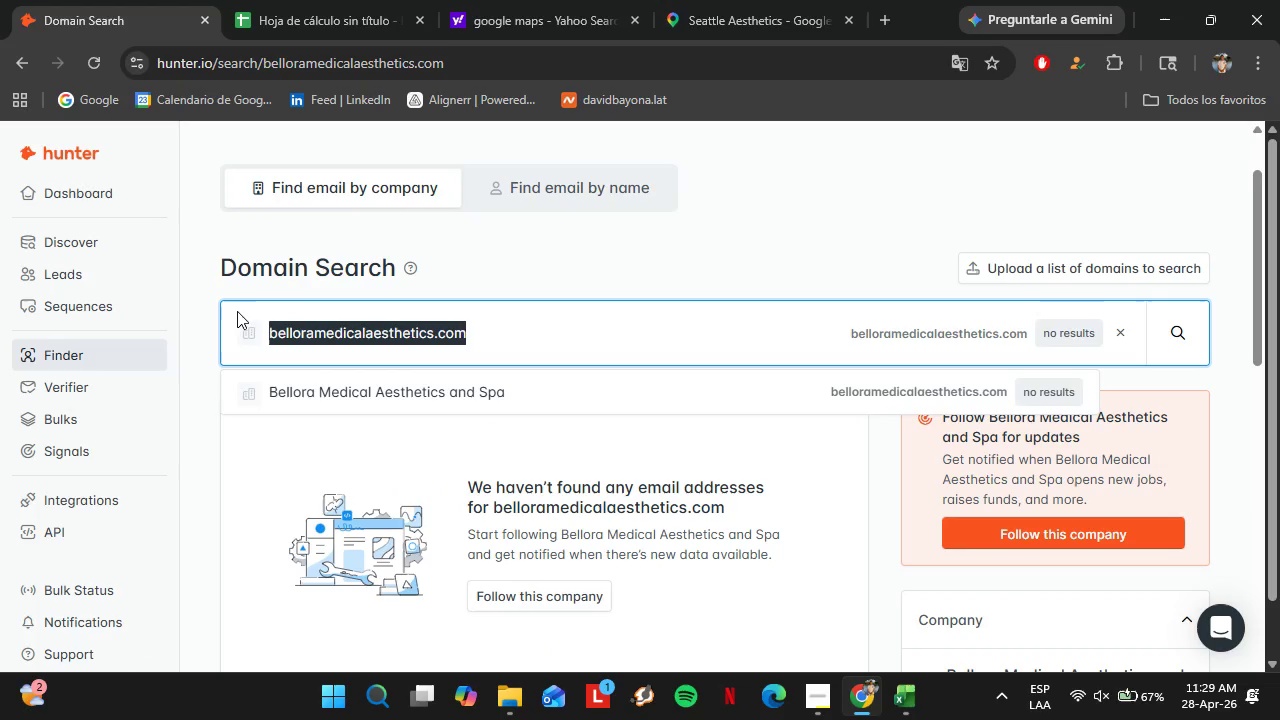 
key(Control+V)
 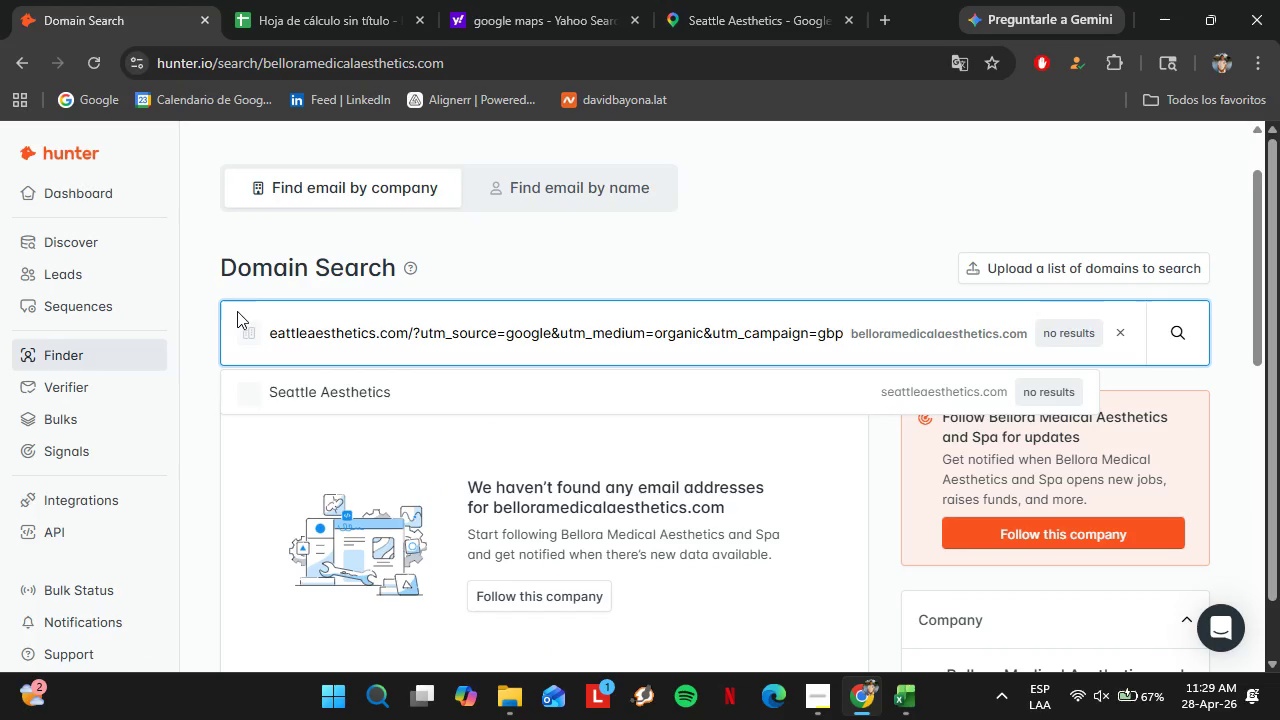 
key(Enter)
 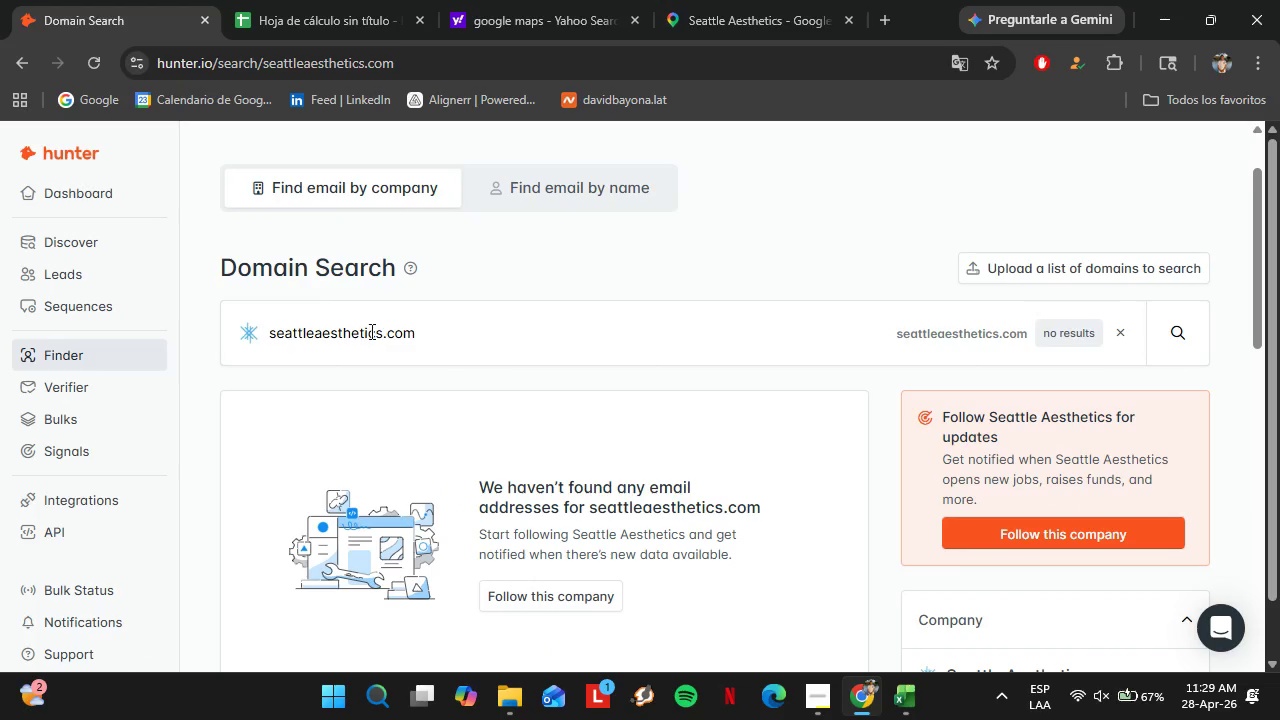 
left_click([734, 0])
 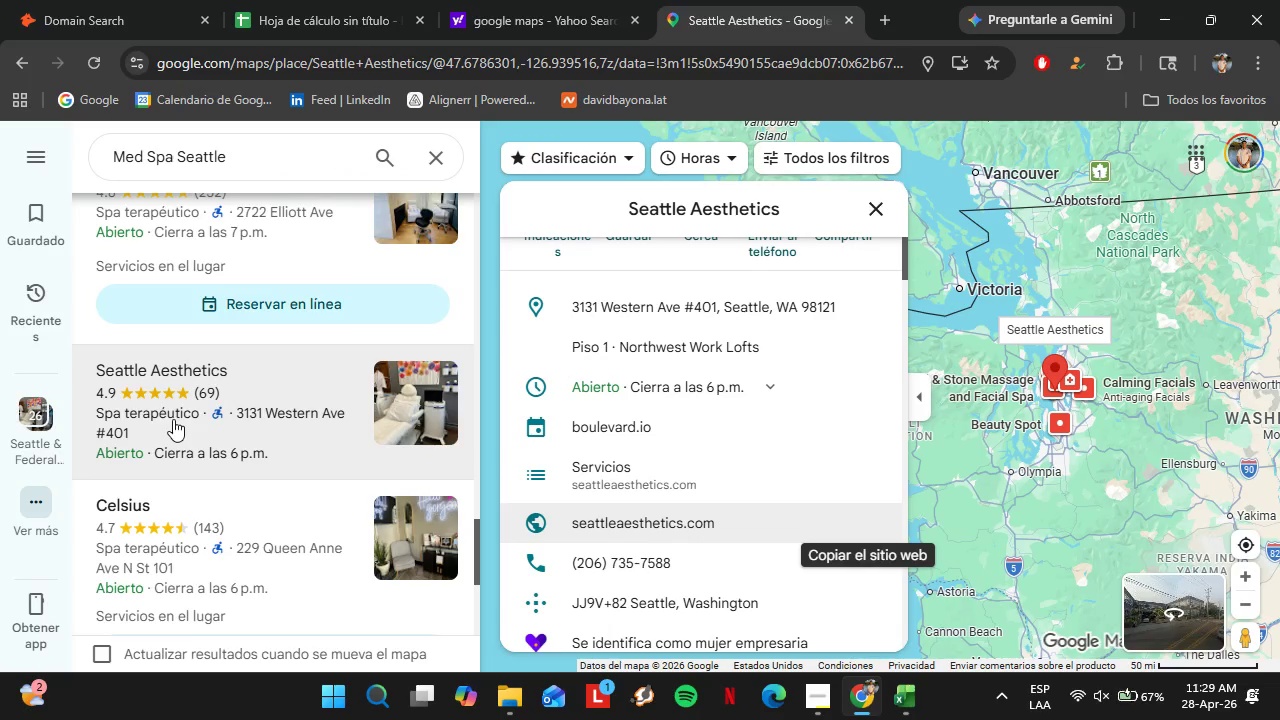 
scroll: coordinate [238, 335], scroll_direction: down, amount: 3.0
 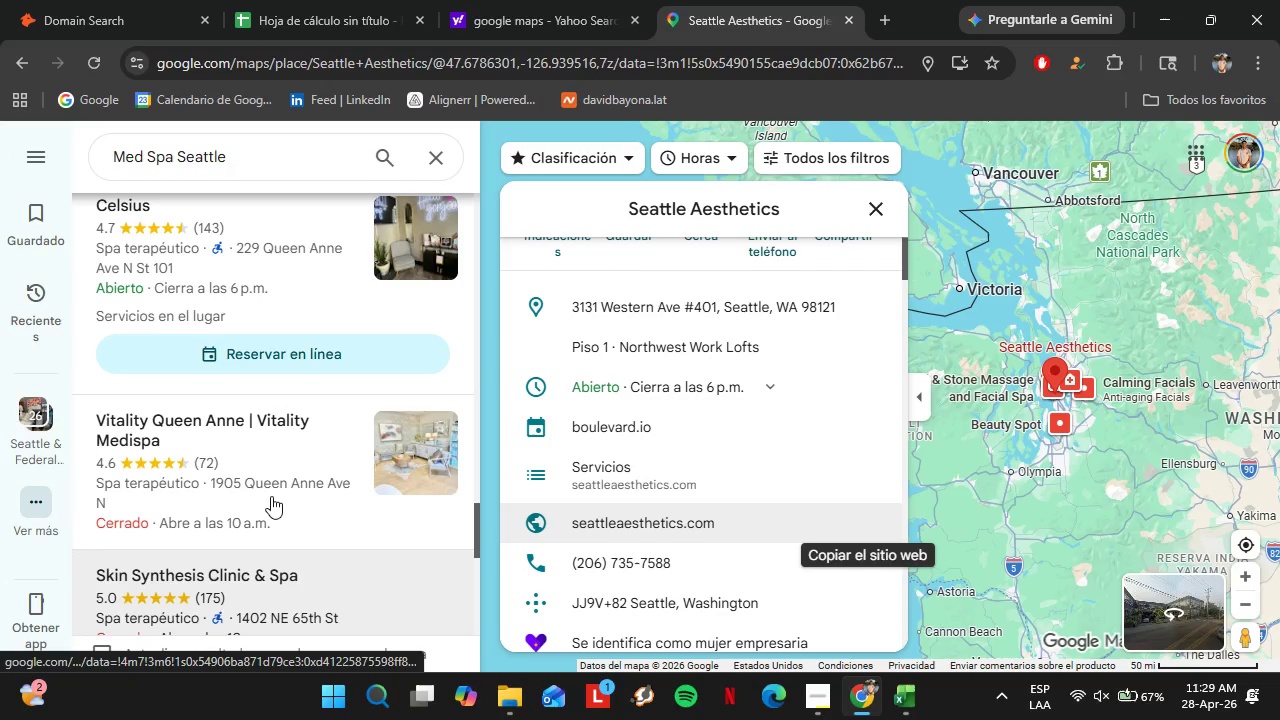 
left_click([250, 250])
 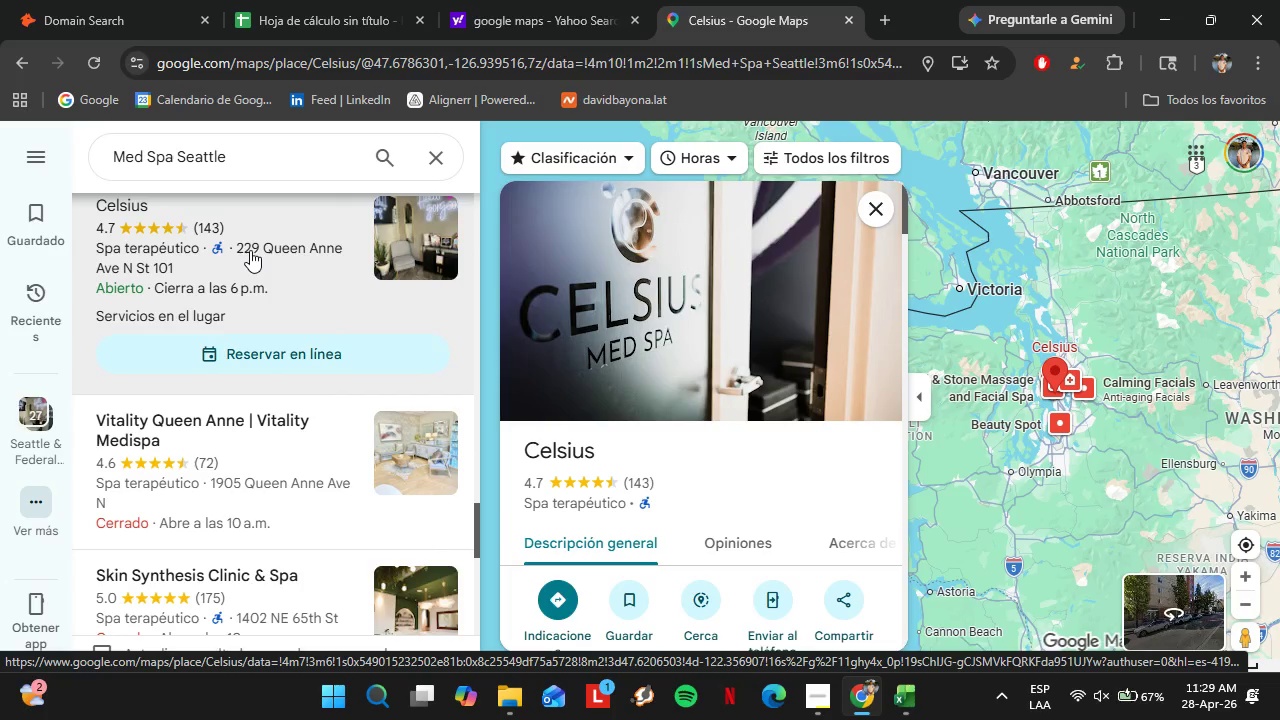 
scroll: coordinate [810, 518], scroll_direction: down, amount: 5.0
 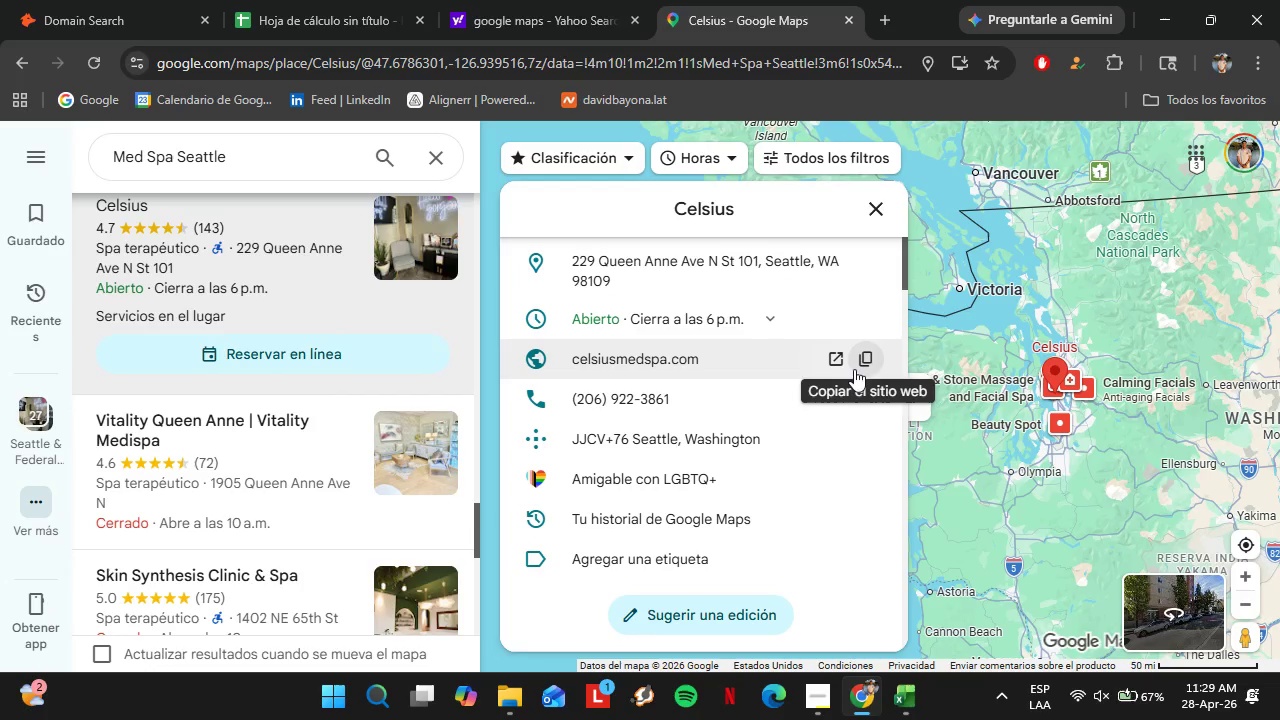 
left_click([856, 364])
 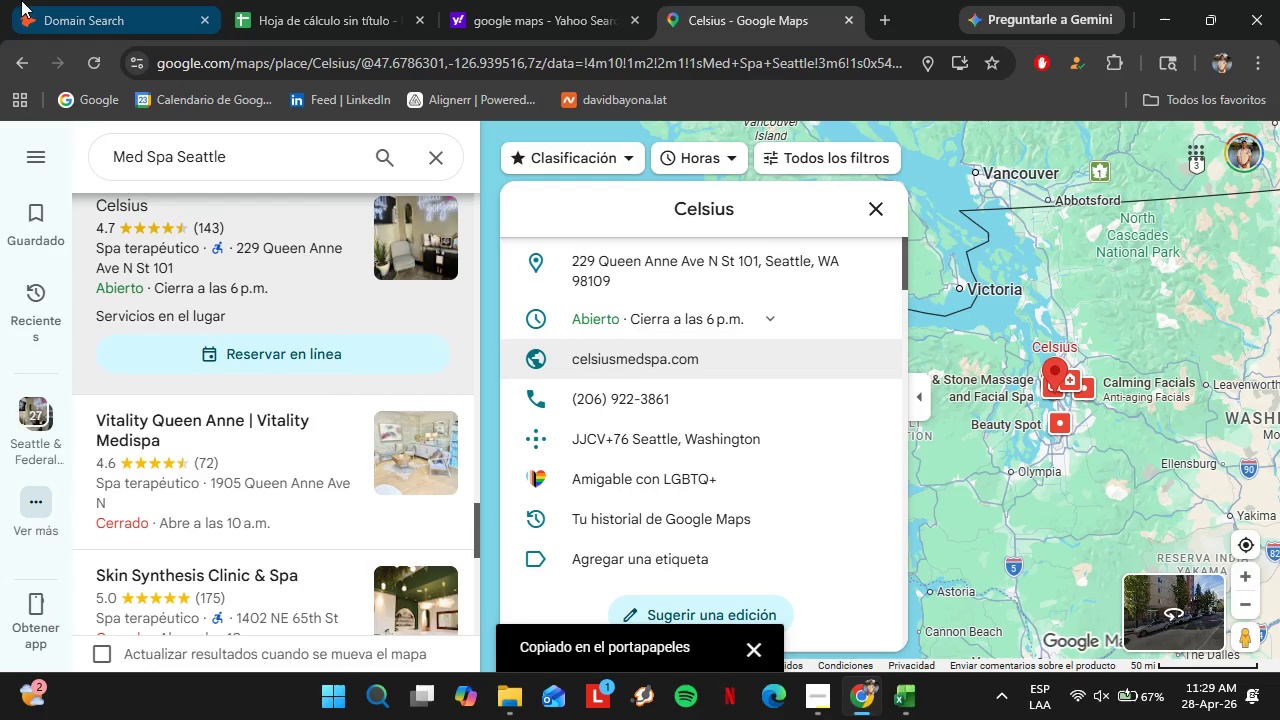 
left_click([17, 0])
 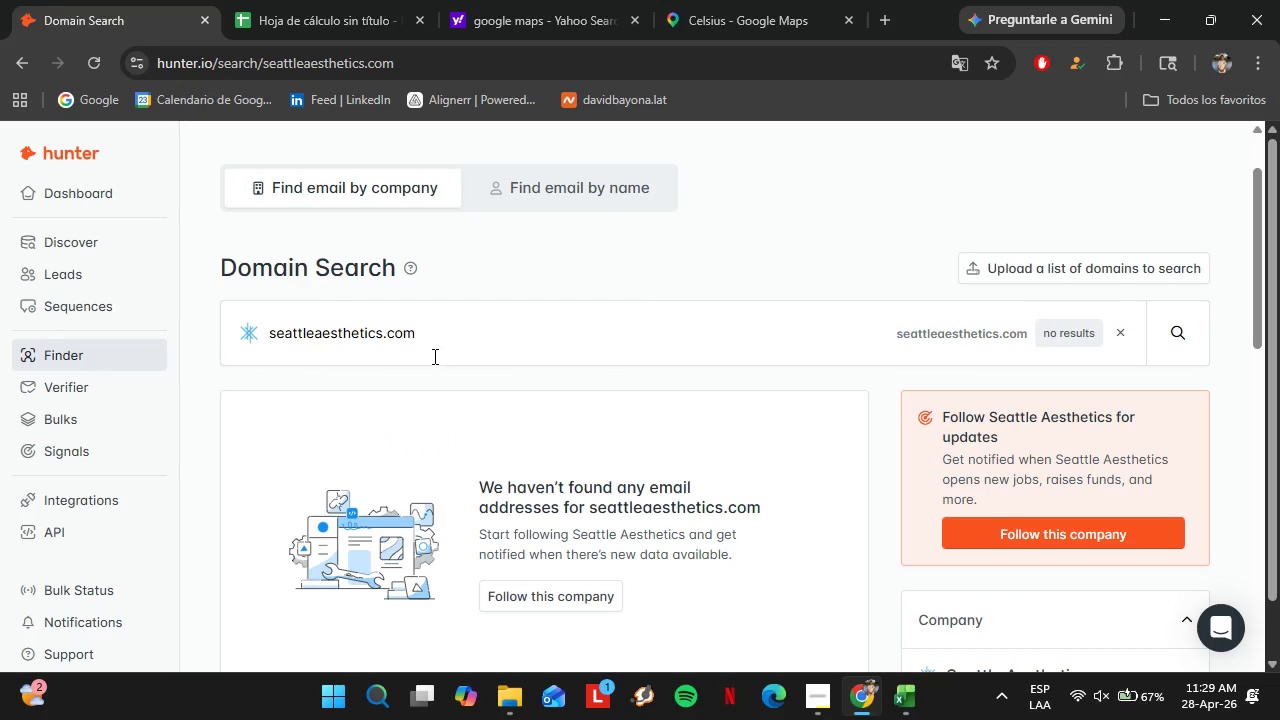 
left_click_drag(start_coordinate=[477, 327], to_coordinate=[246, 316])
 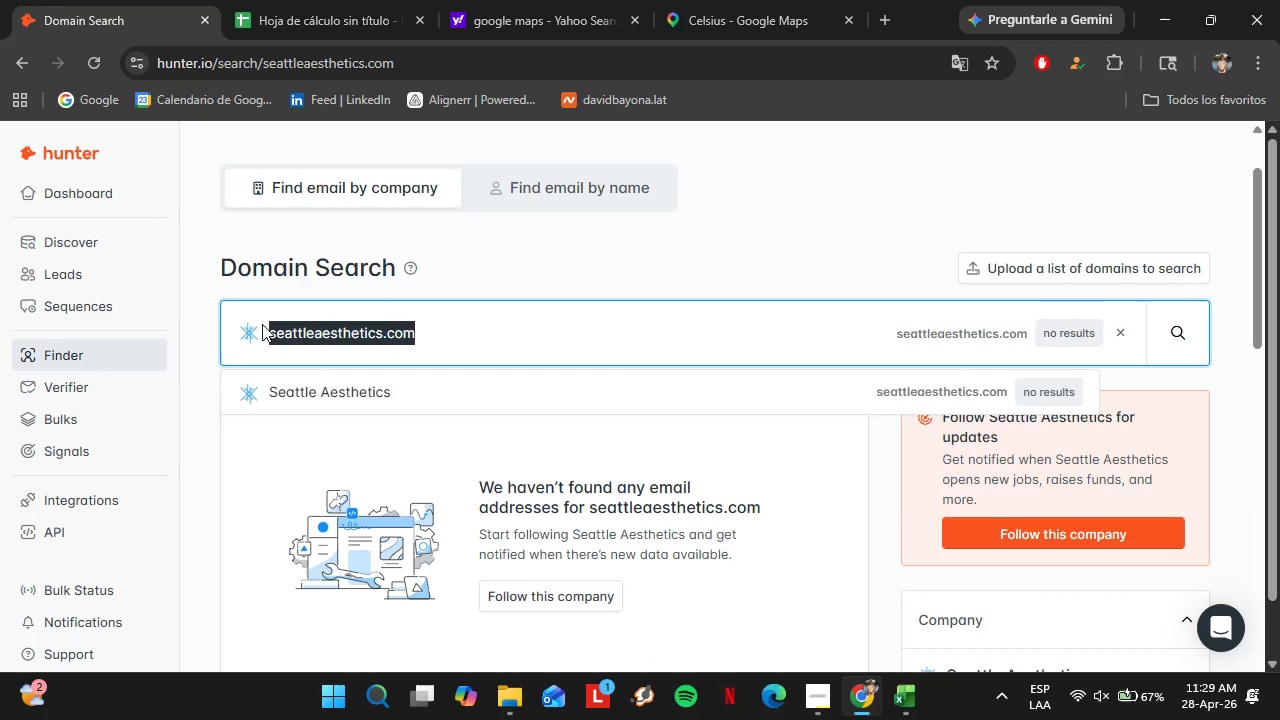 
key(Control+V)
 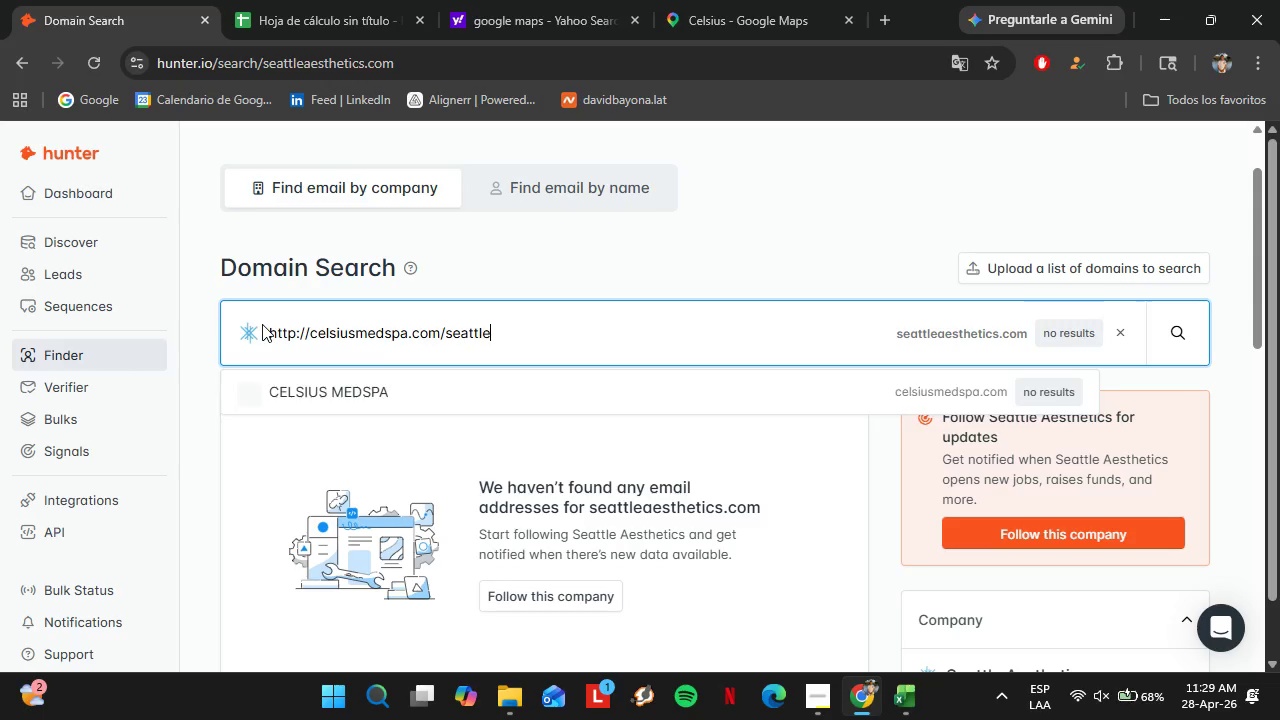 
key(Enter)
 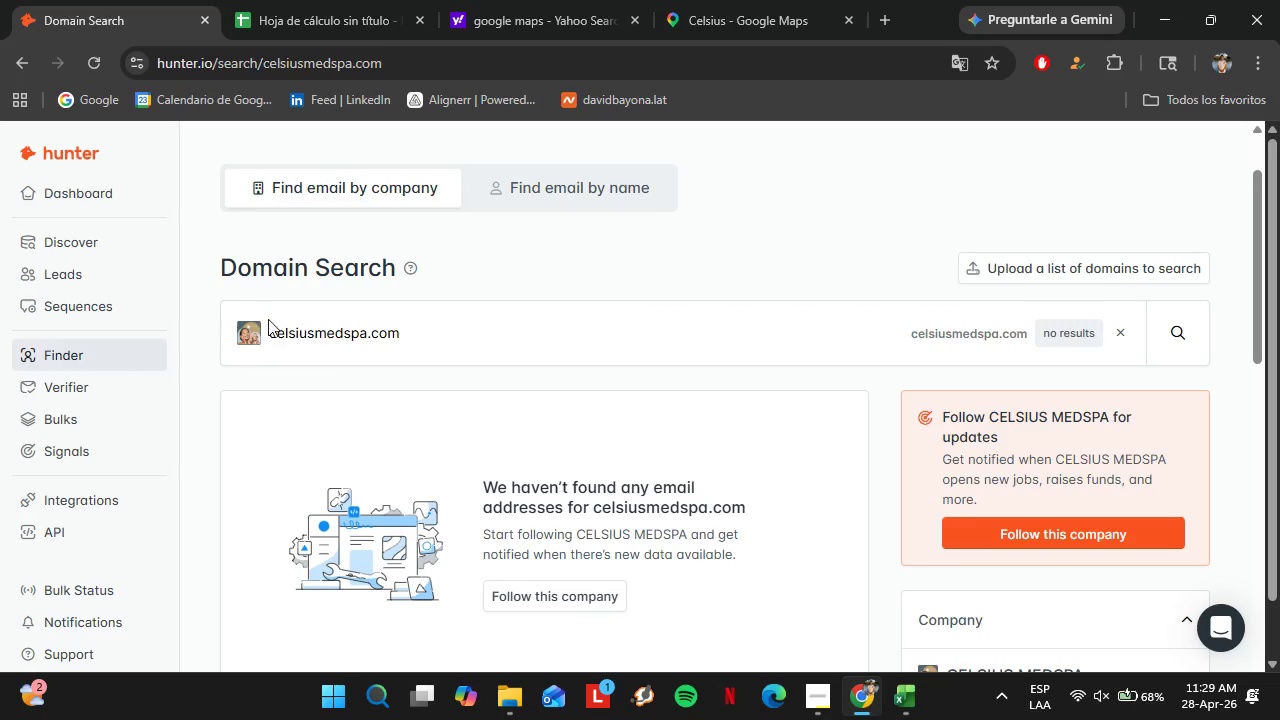 
left_click([708, 0])
 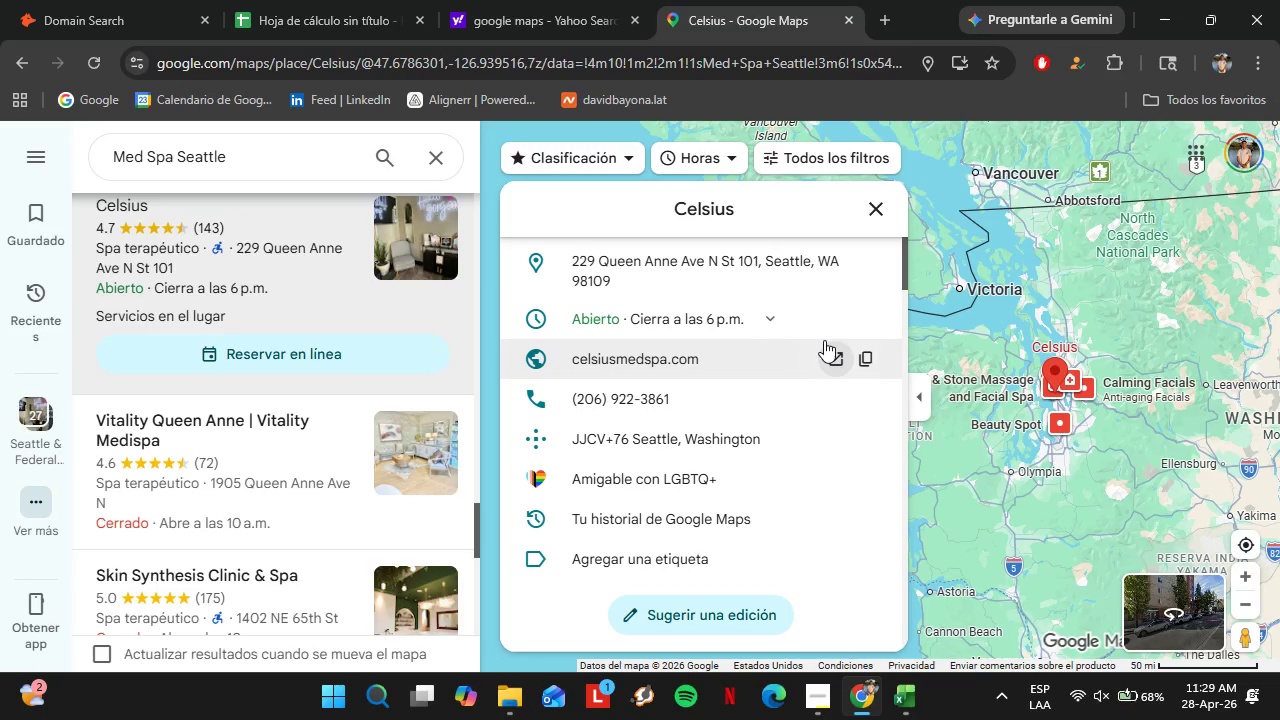 
wait(6.23)
 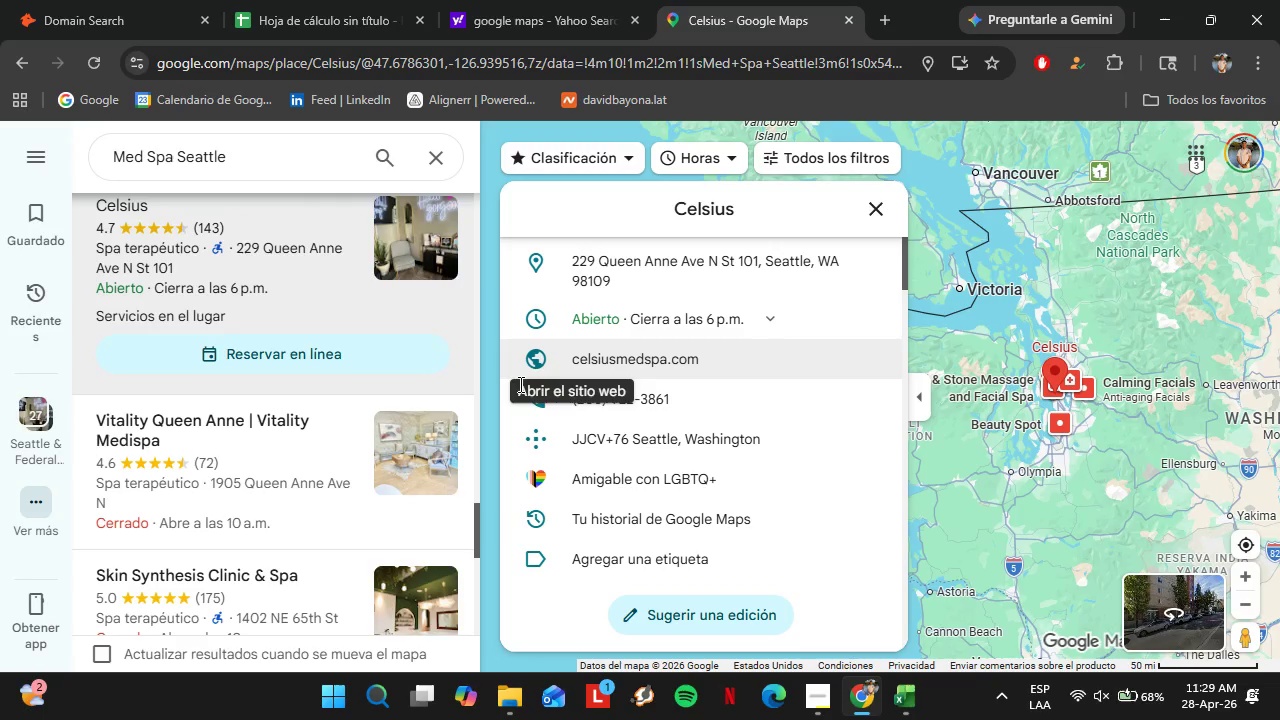 
scroll: coordinate [265, 313], scroll_direction: down, amount: 1.0
 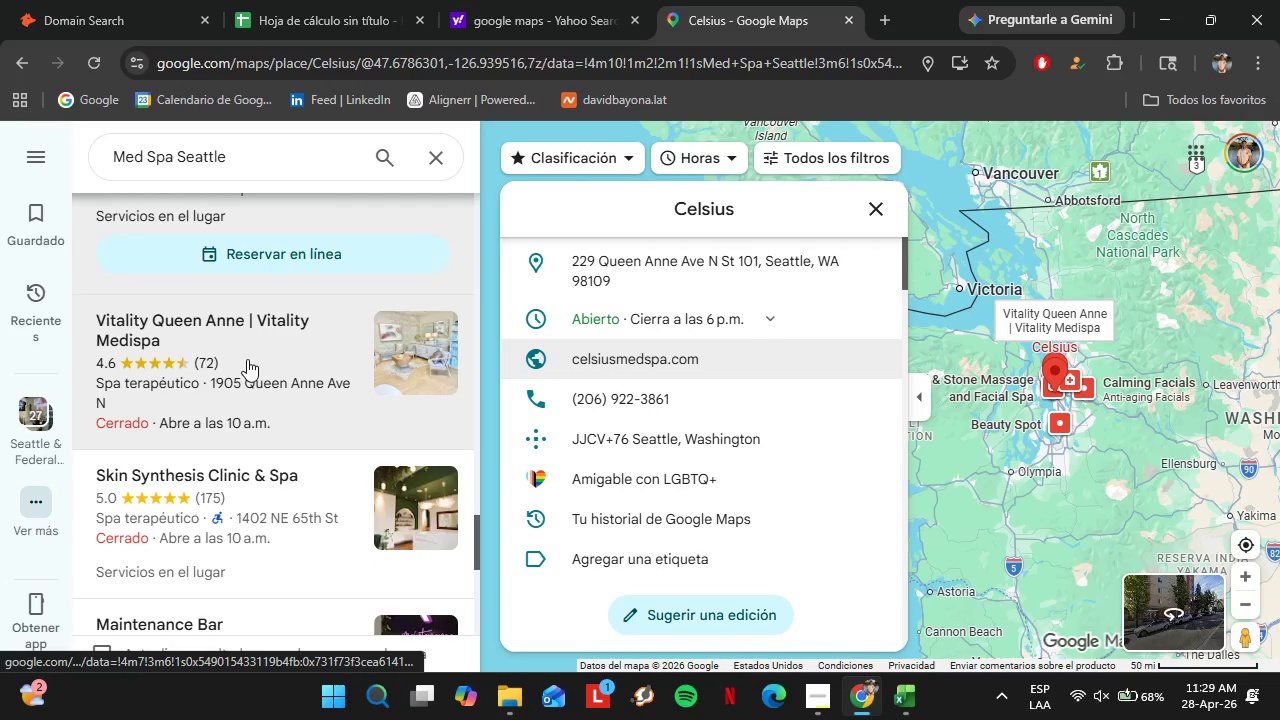 
left_click([247, 359])
 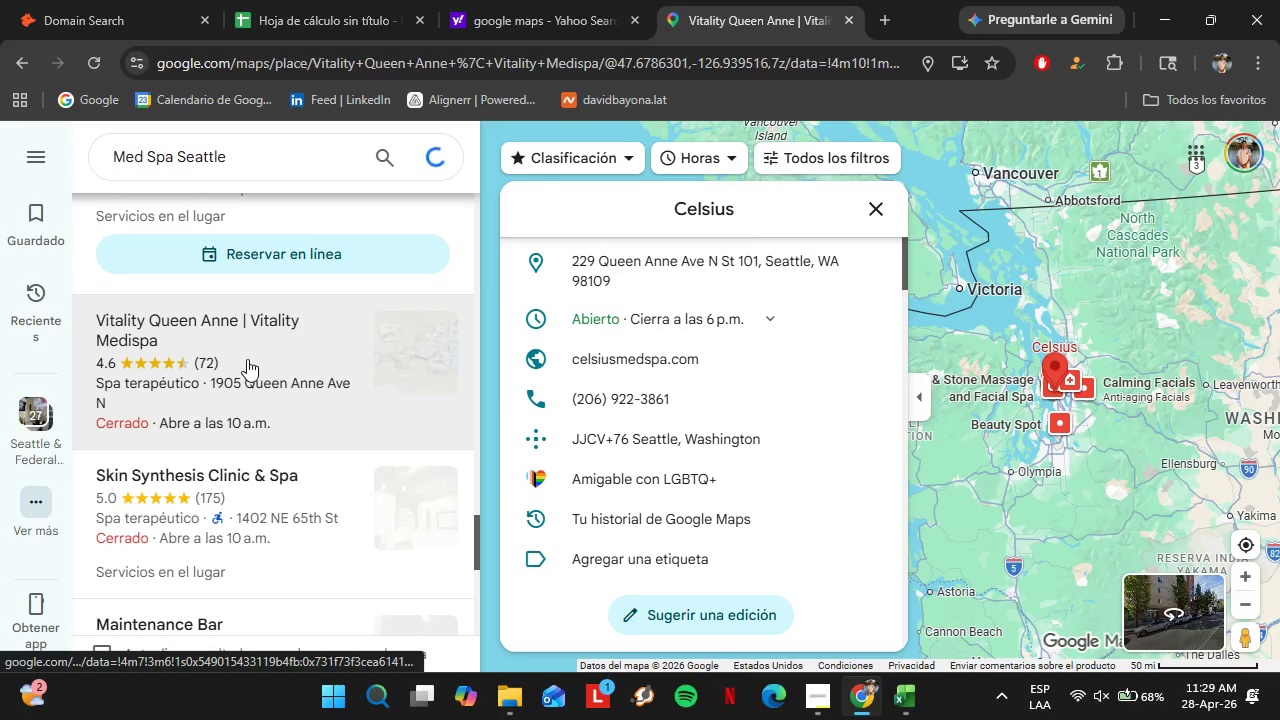 
scroll: coordinate [794, 457], scroll_direction: down, amount: 5.0
 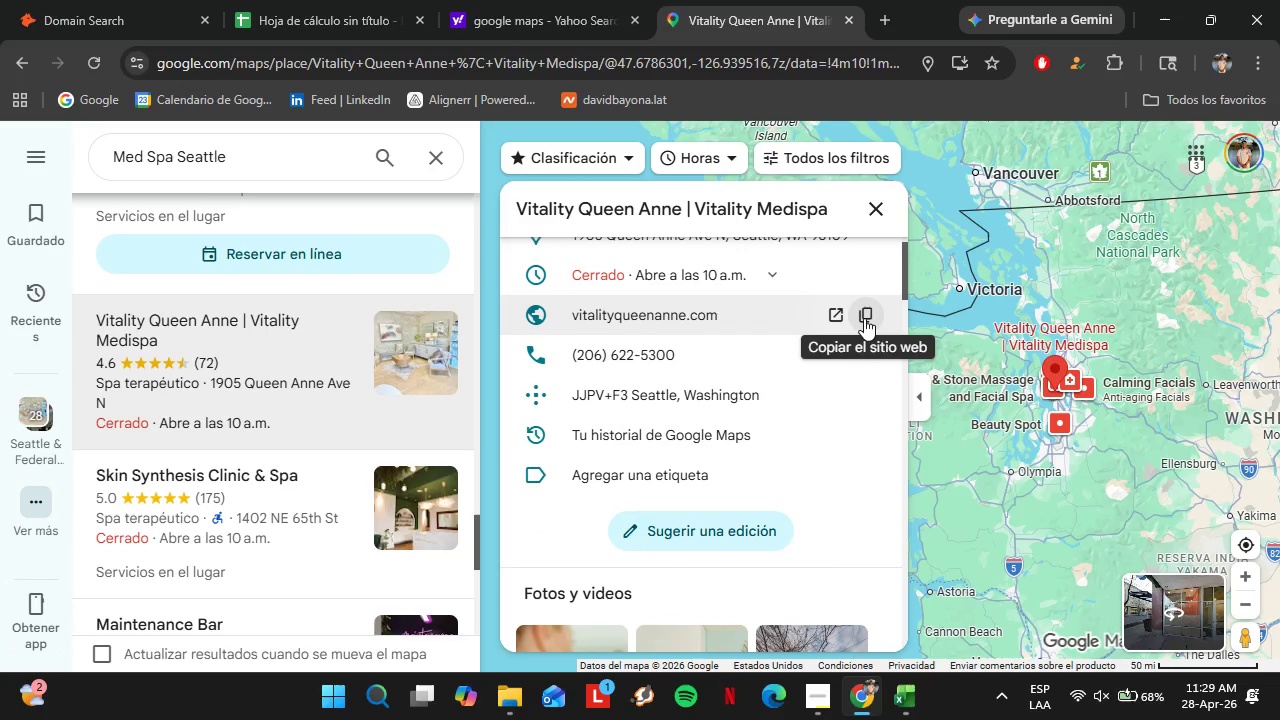 
left_click([865, 318])
 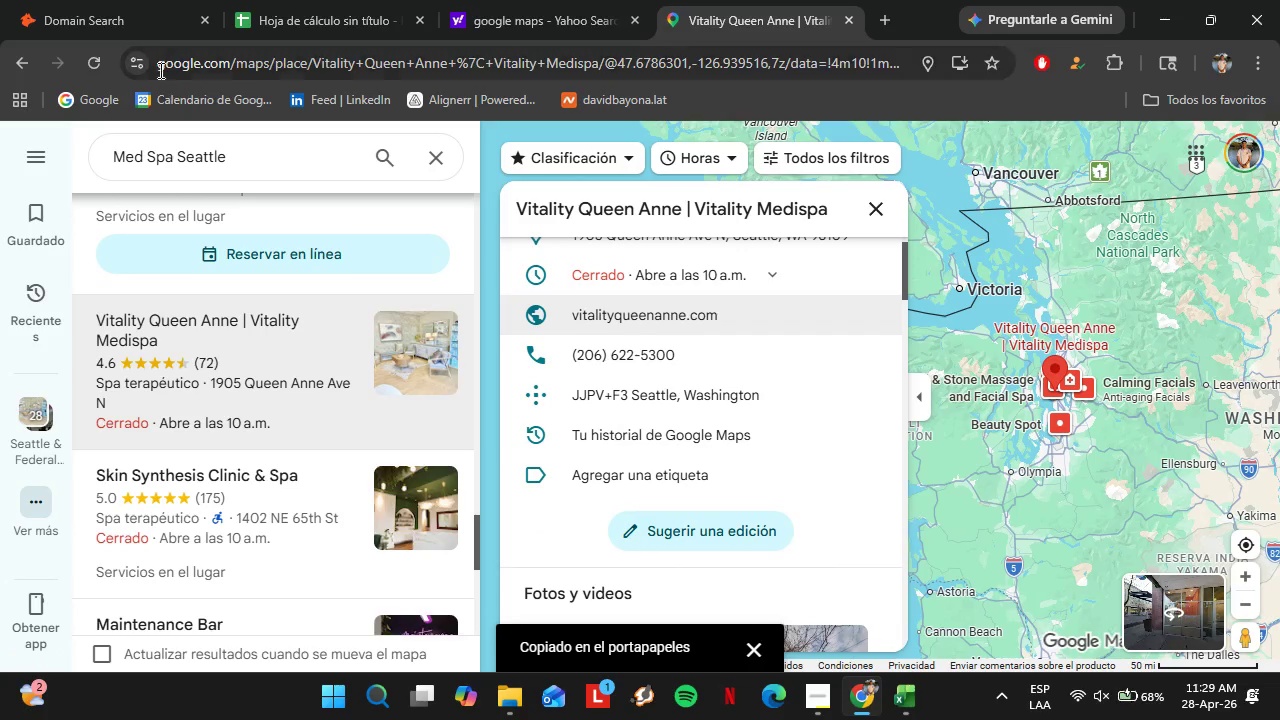 
left_click([158, 0])
 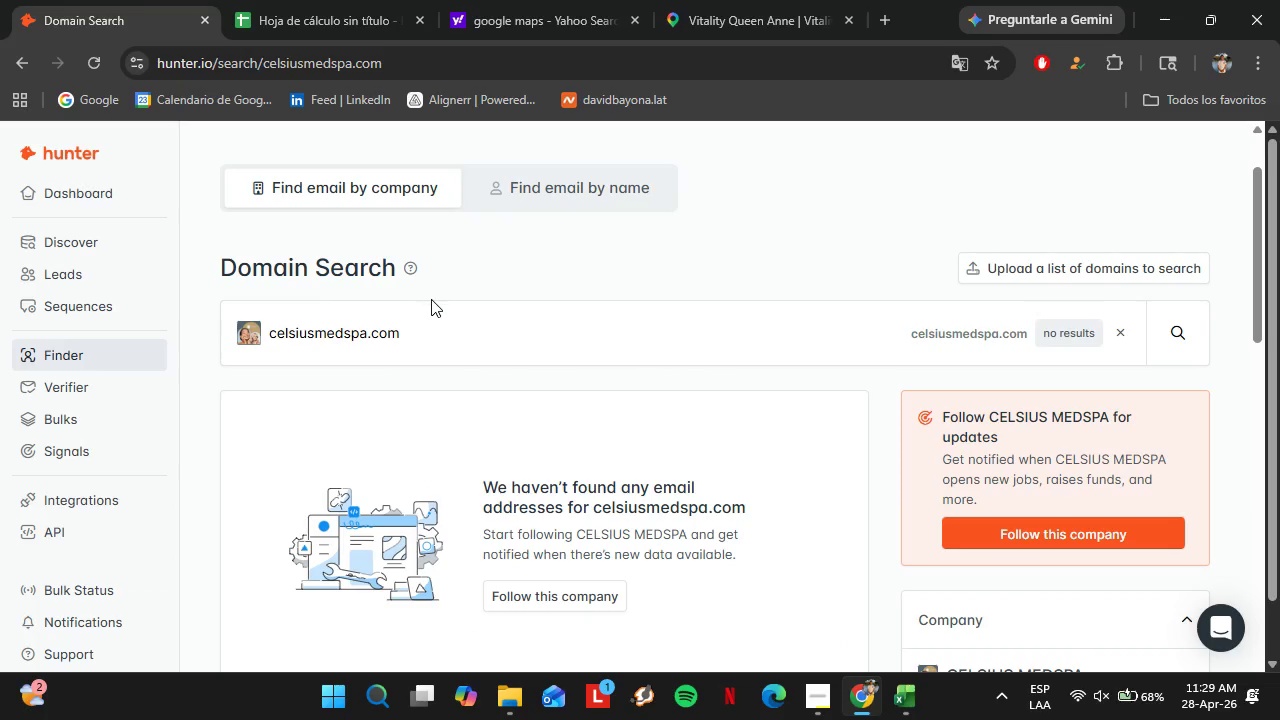 
left_click_drag(start_coordinate=[426, 318], to_coordinate=[253, 334])
 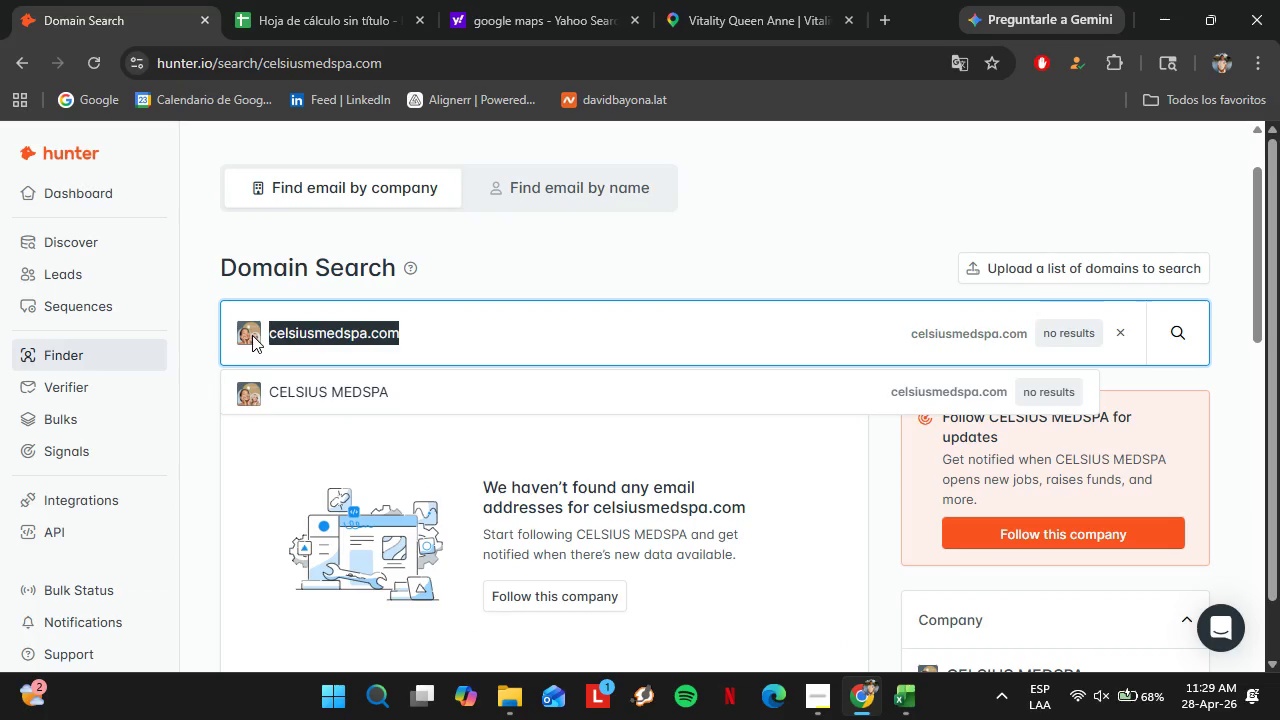 
key(Control+V)
 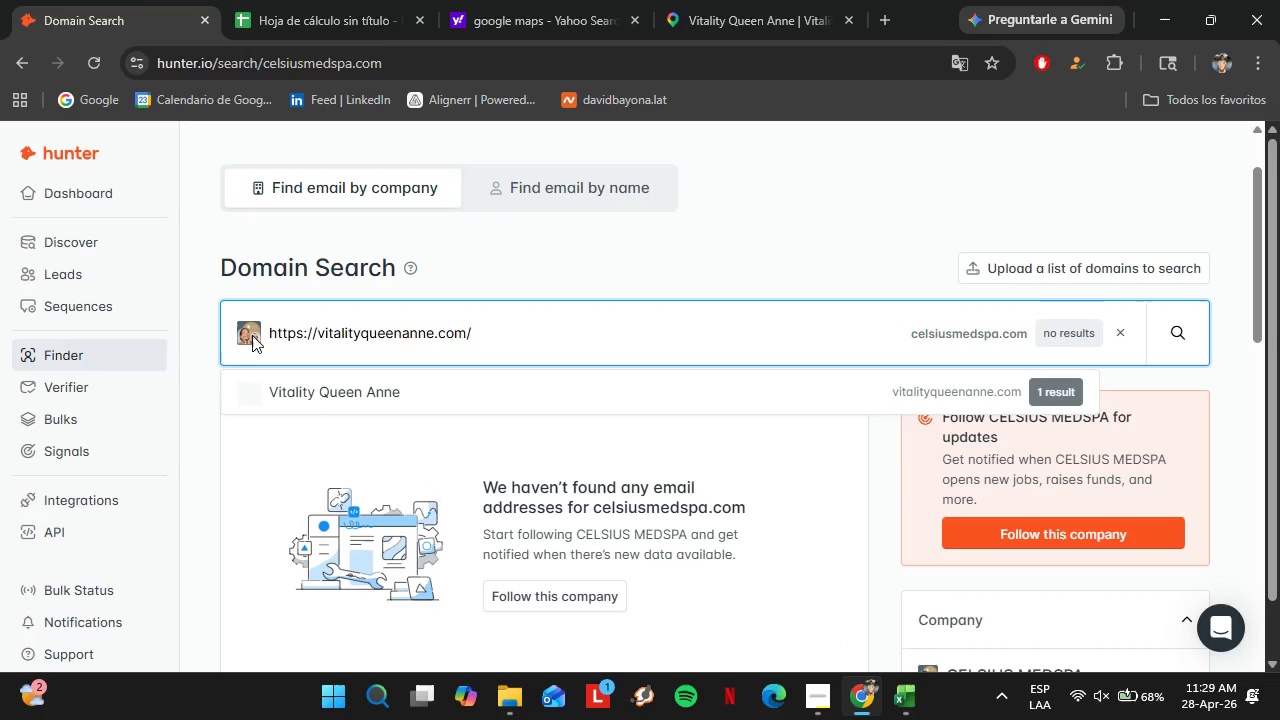 
key(Enter)
 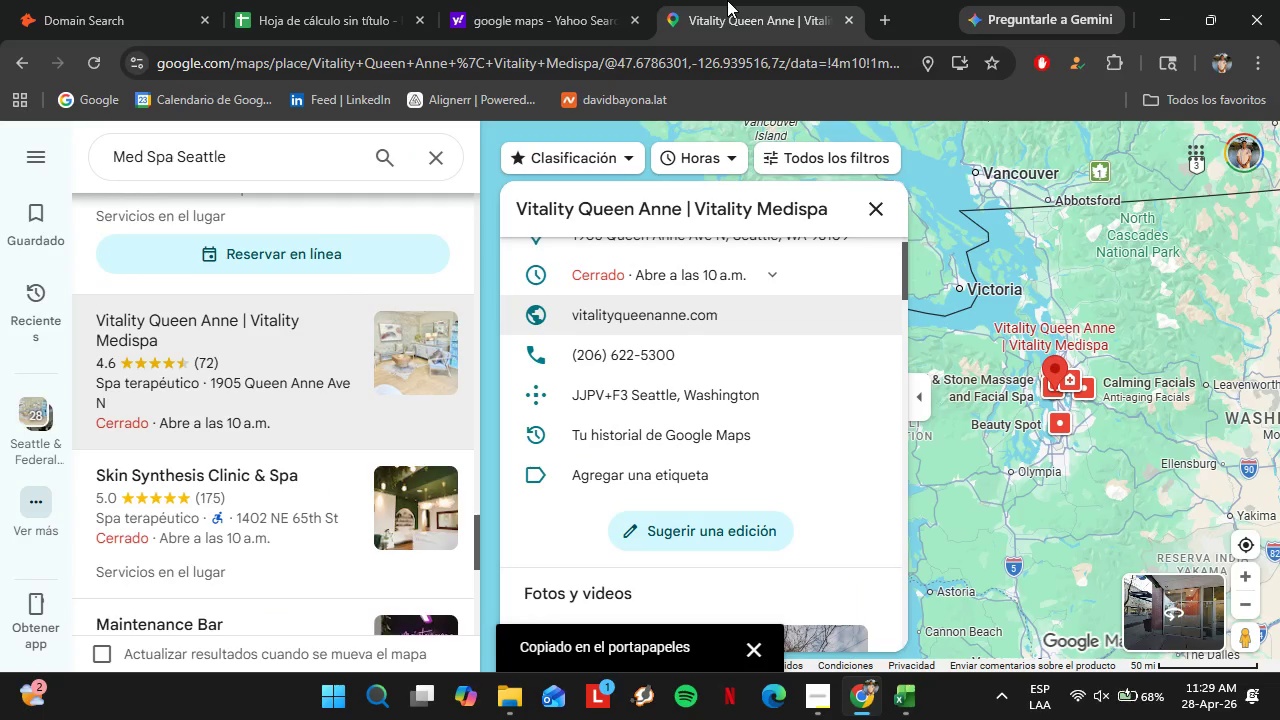 
wait(5.69)
 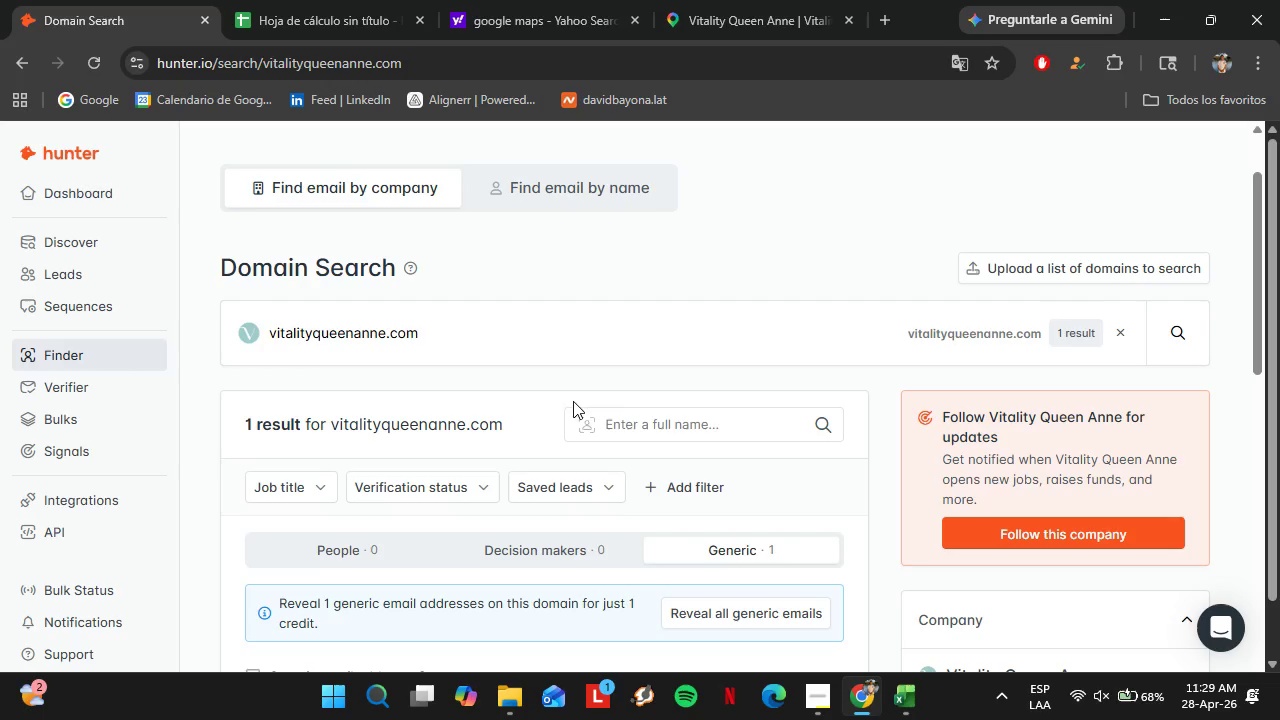 
scroll: coordinate [201, 322], scroll_direction: down, amount: 1.0
 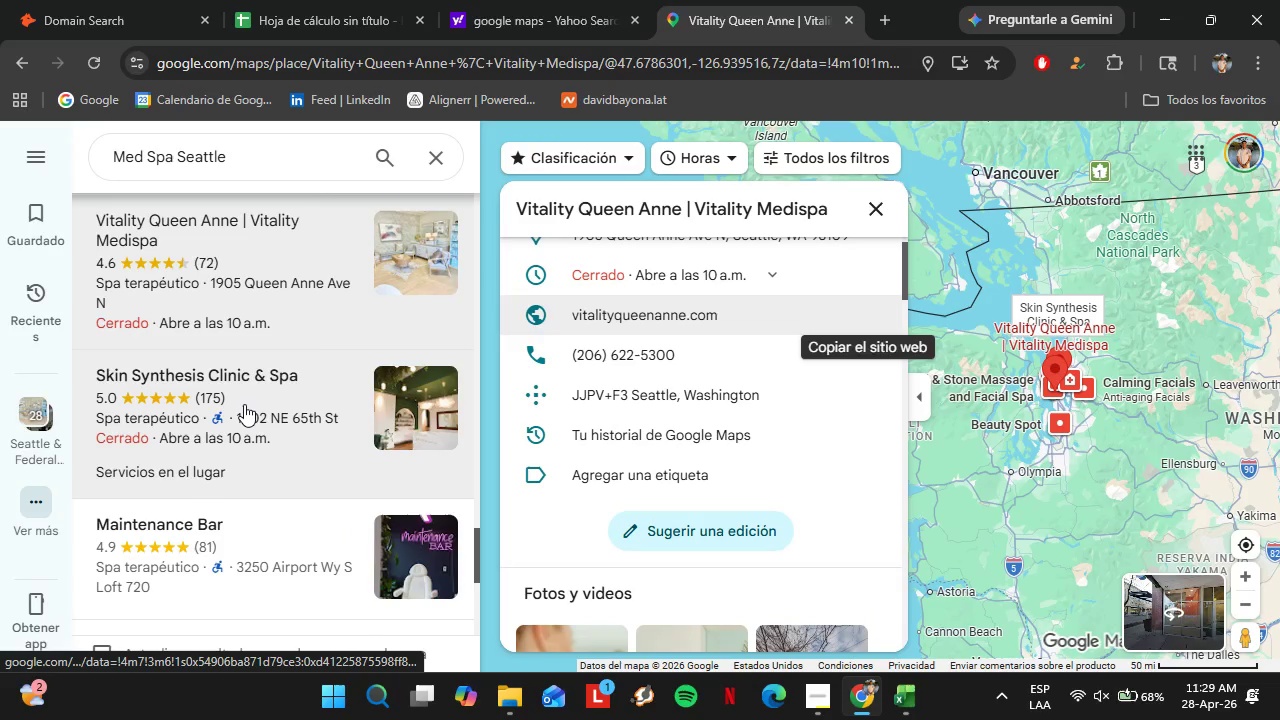 
left_click([245, 402])
 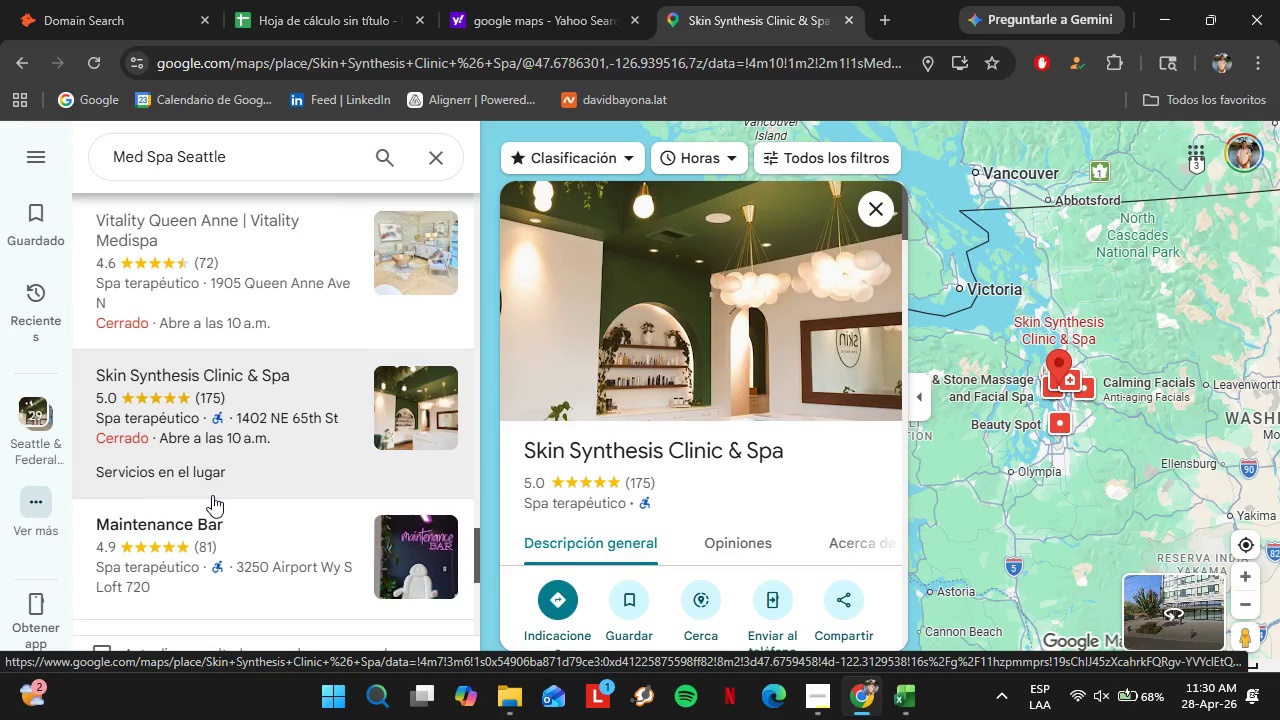 
wait(23.84)
 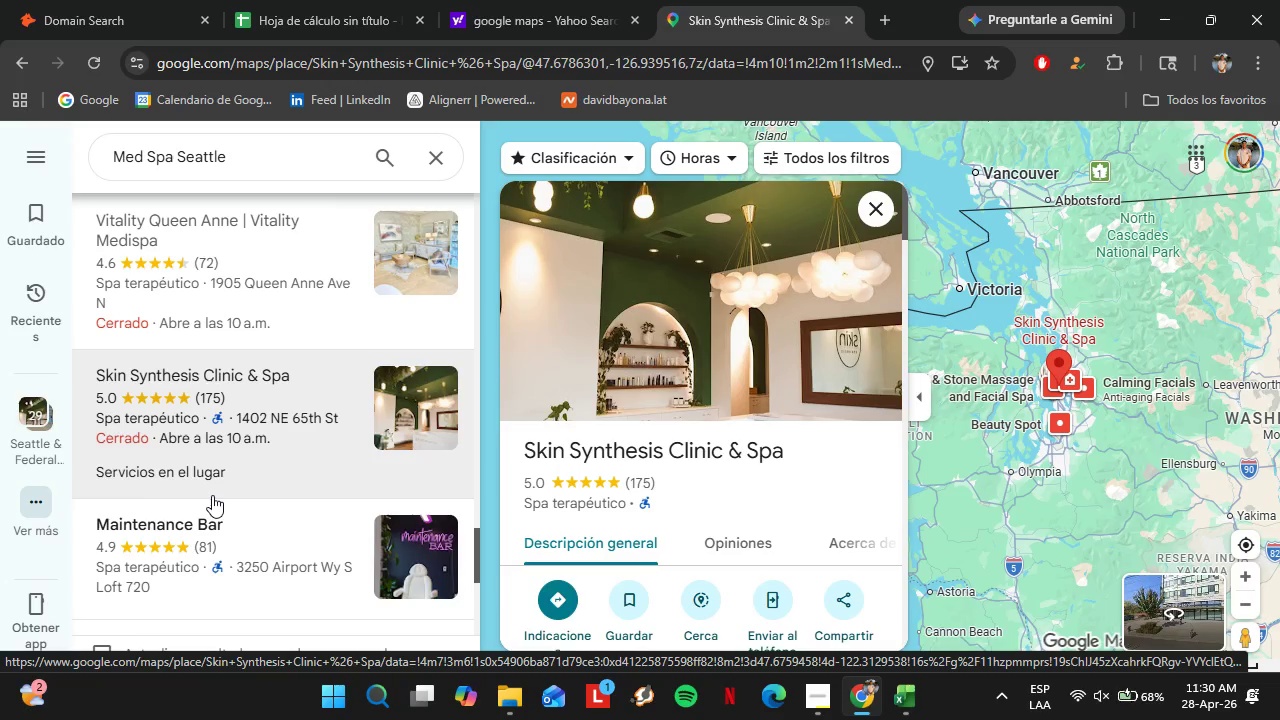 
scroll: coordinate [627, 457], scroll_direction: down, amount: 4.0
 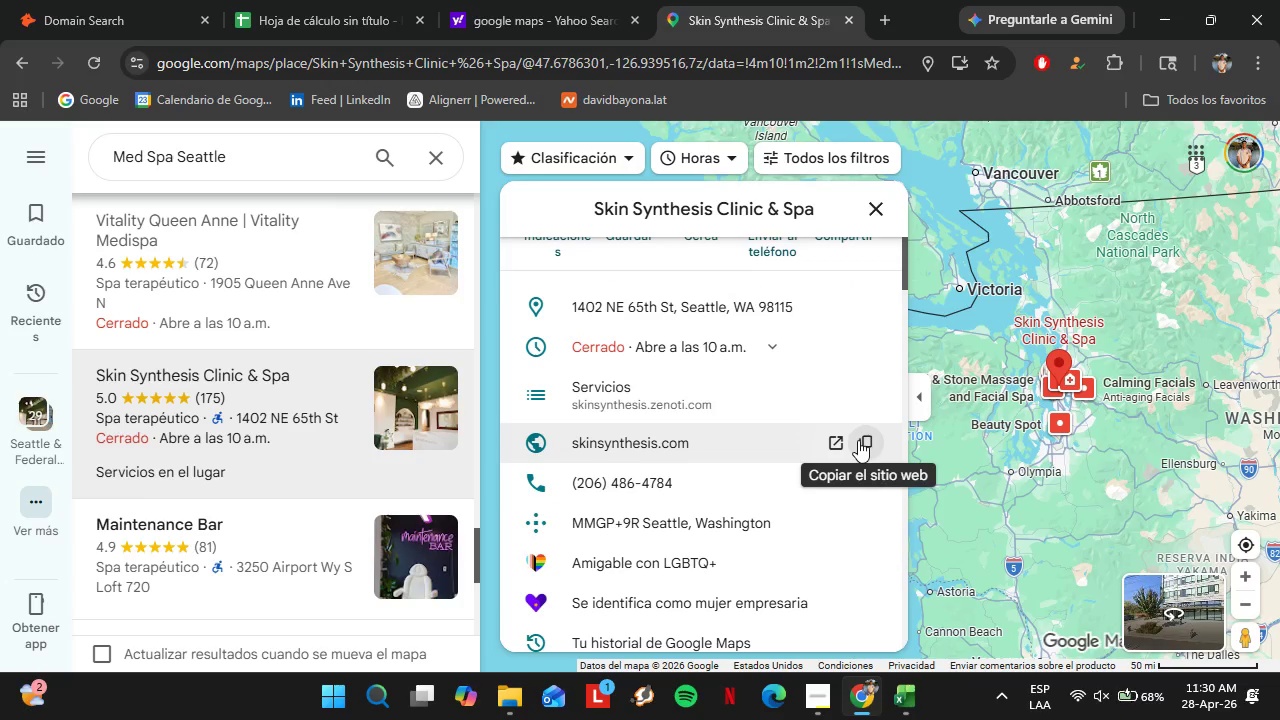 
left_click([866, 437])
 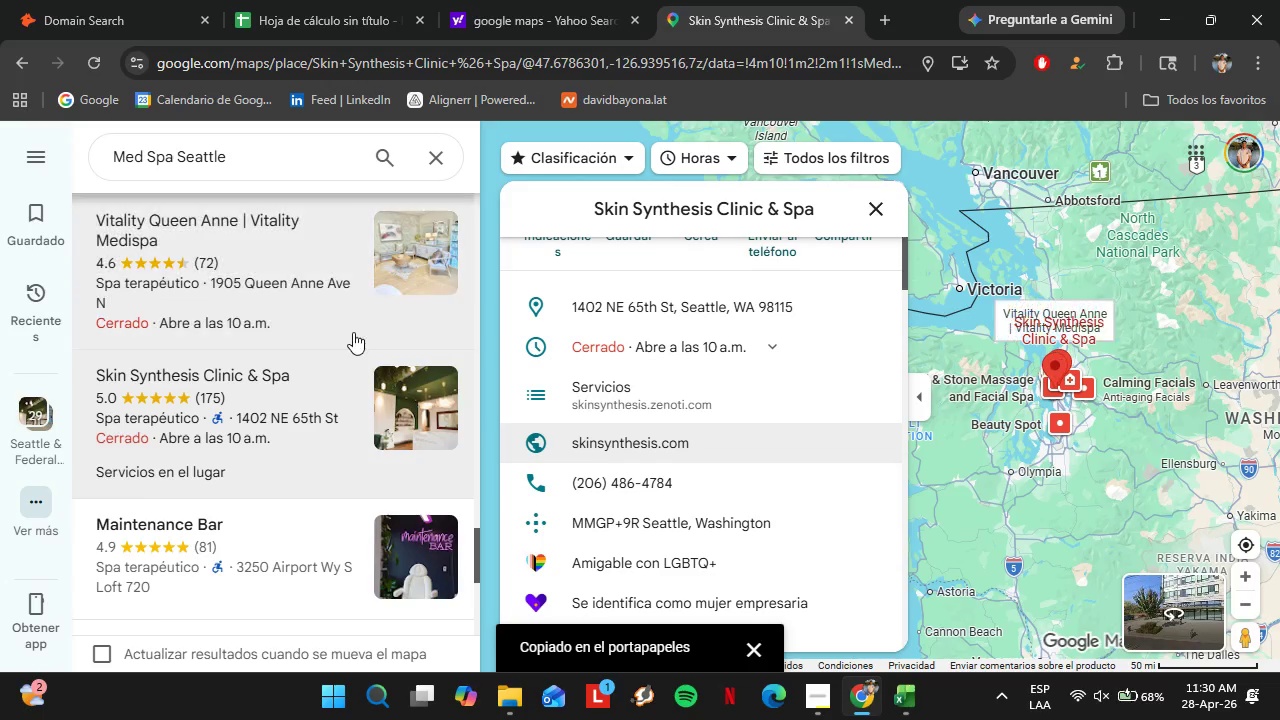 
left_click([120, 0])
 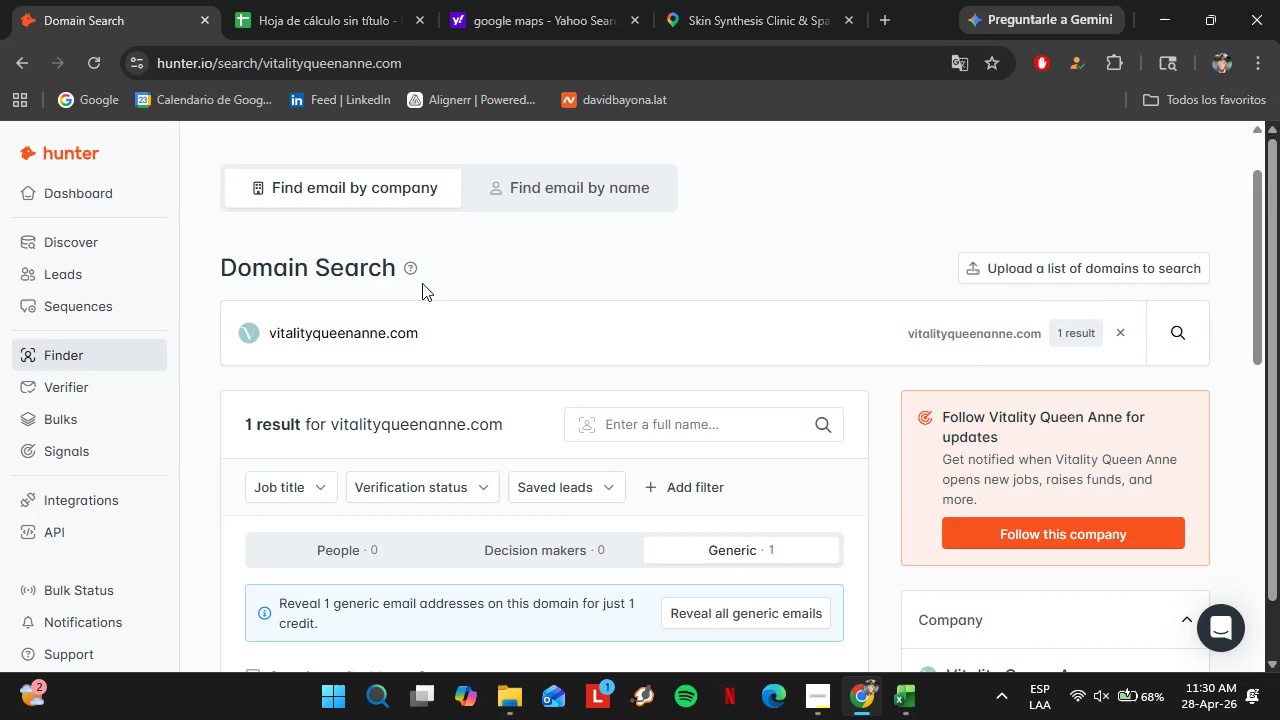 
left_click_drag(start_coordinate=[419, 279], to_coordinate=[418, 285])
 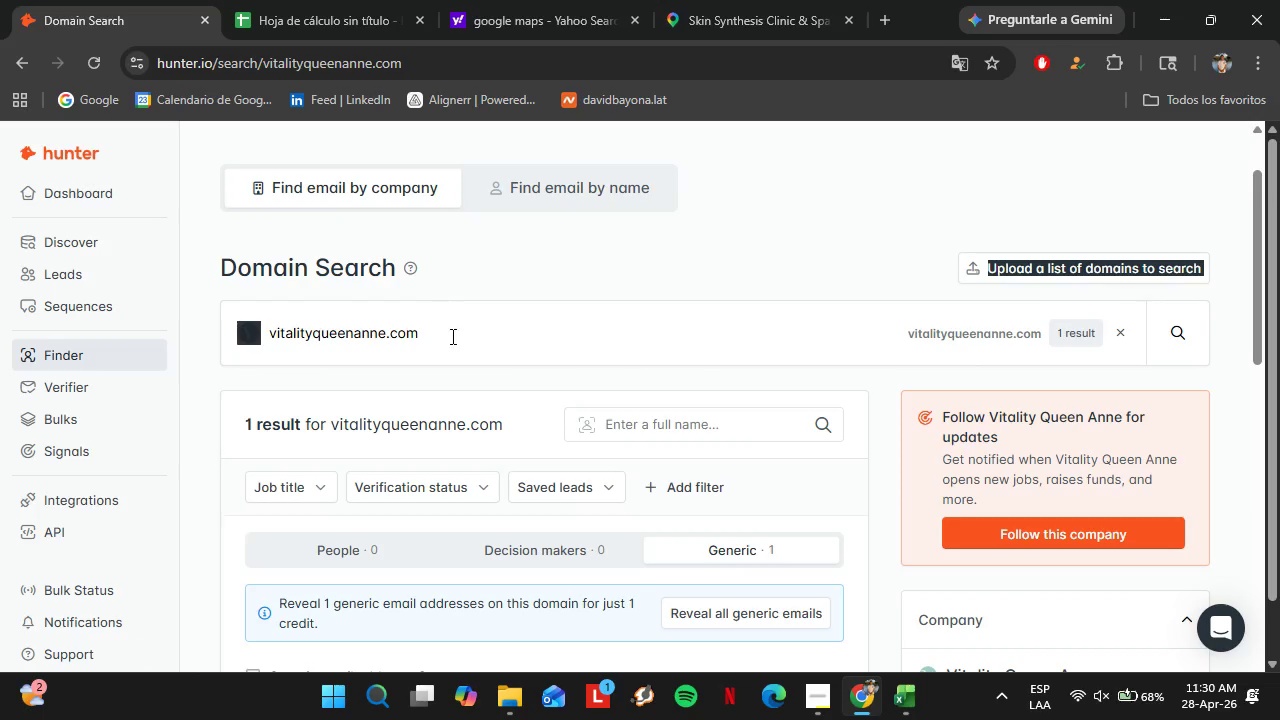 
left_click_drag(start_coordinate=[451, 336], to_coordinate=[245, 344])
 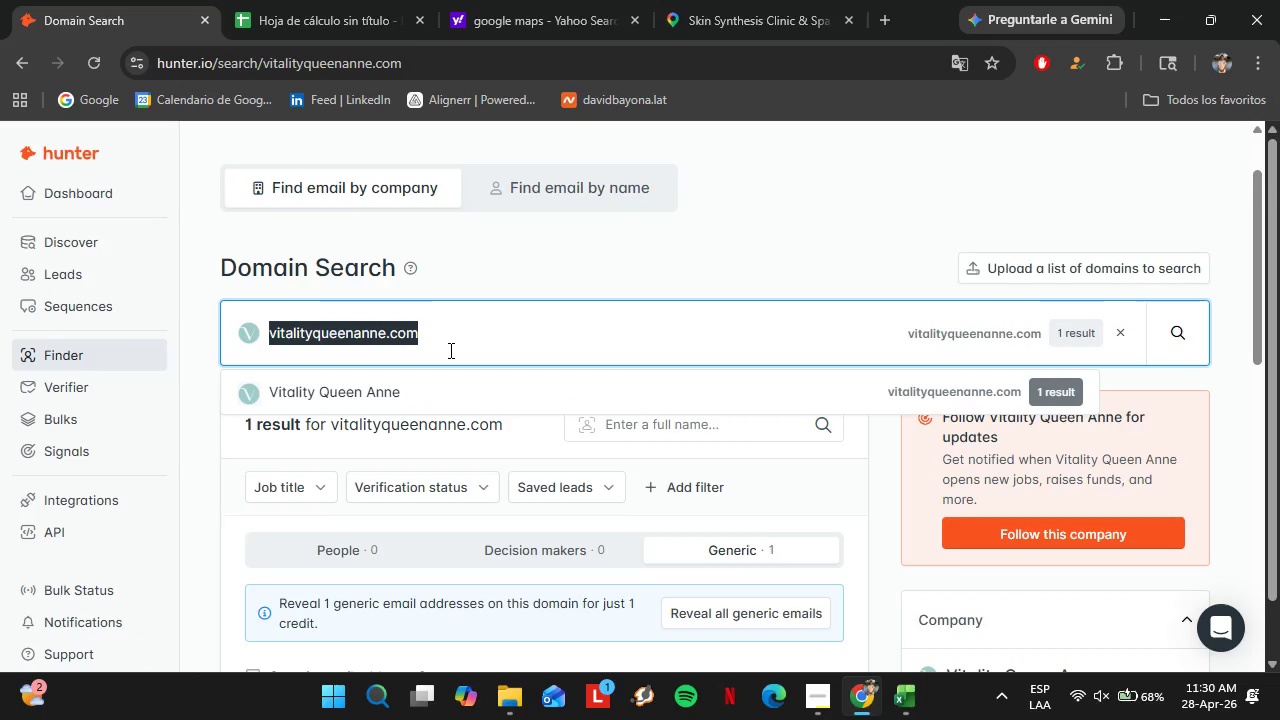 
key(Control+V)
 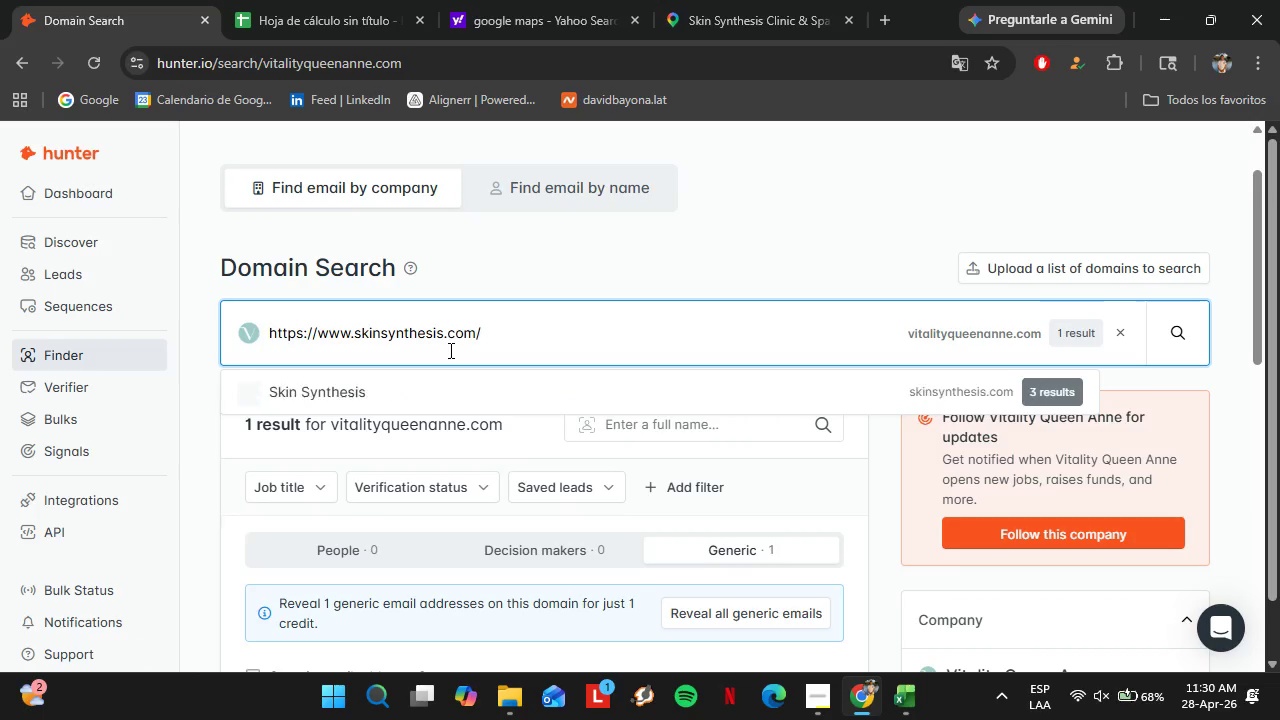 
key(Enter)
 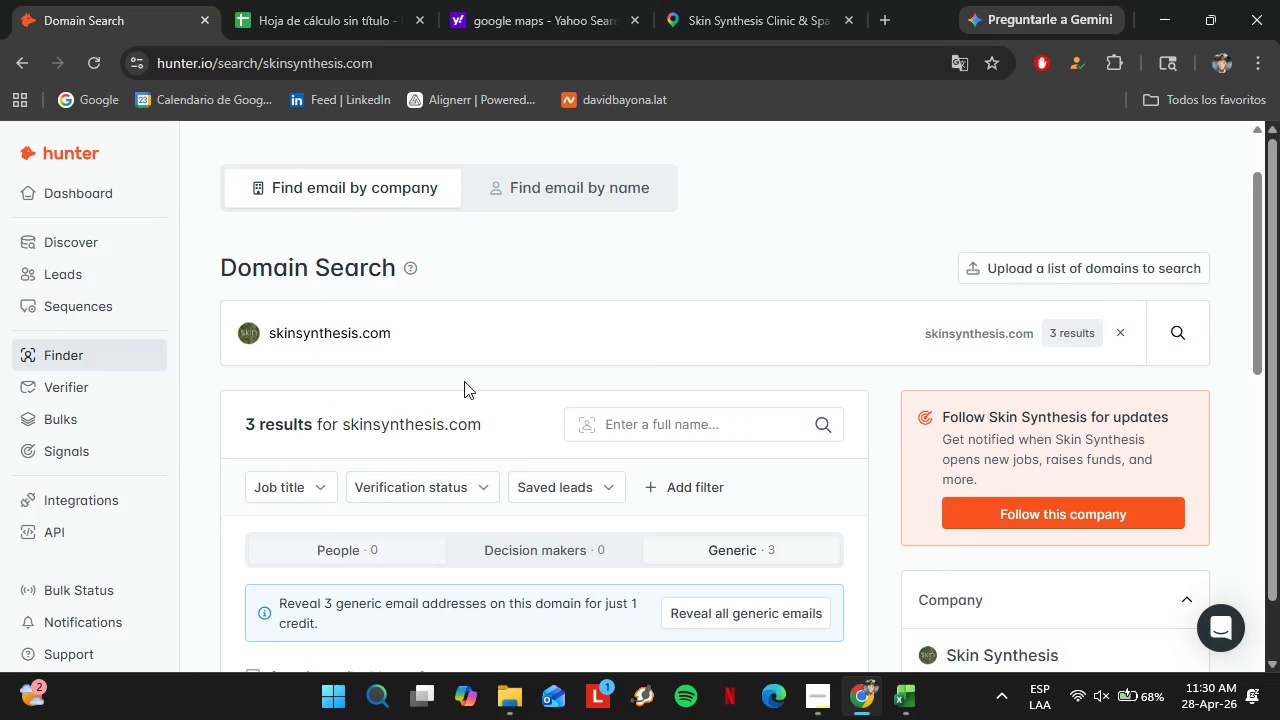 
scroll: coordinate [507, 351], scroll_direction: none, amount: 0.0
 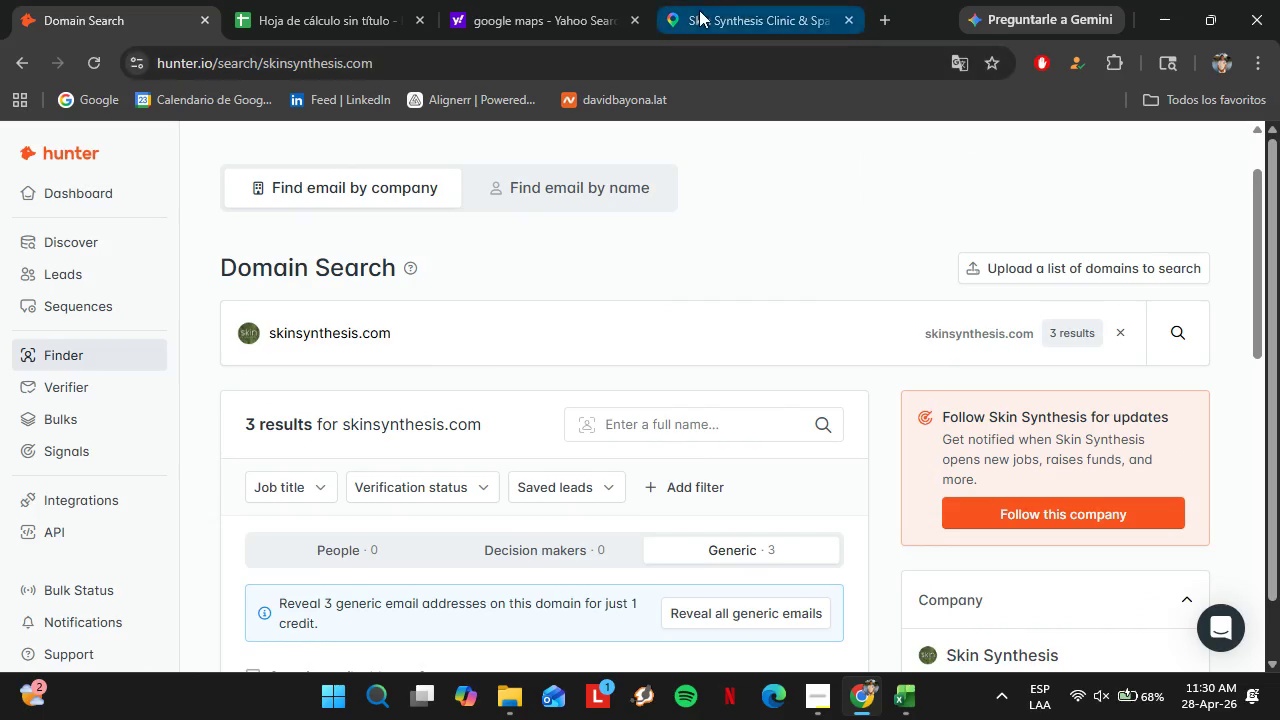 
left_click([699, 10])
 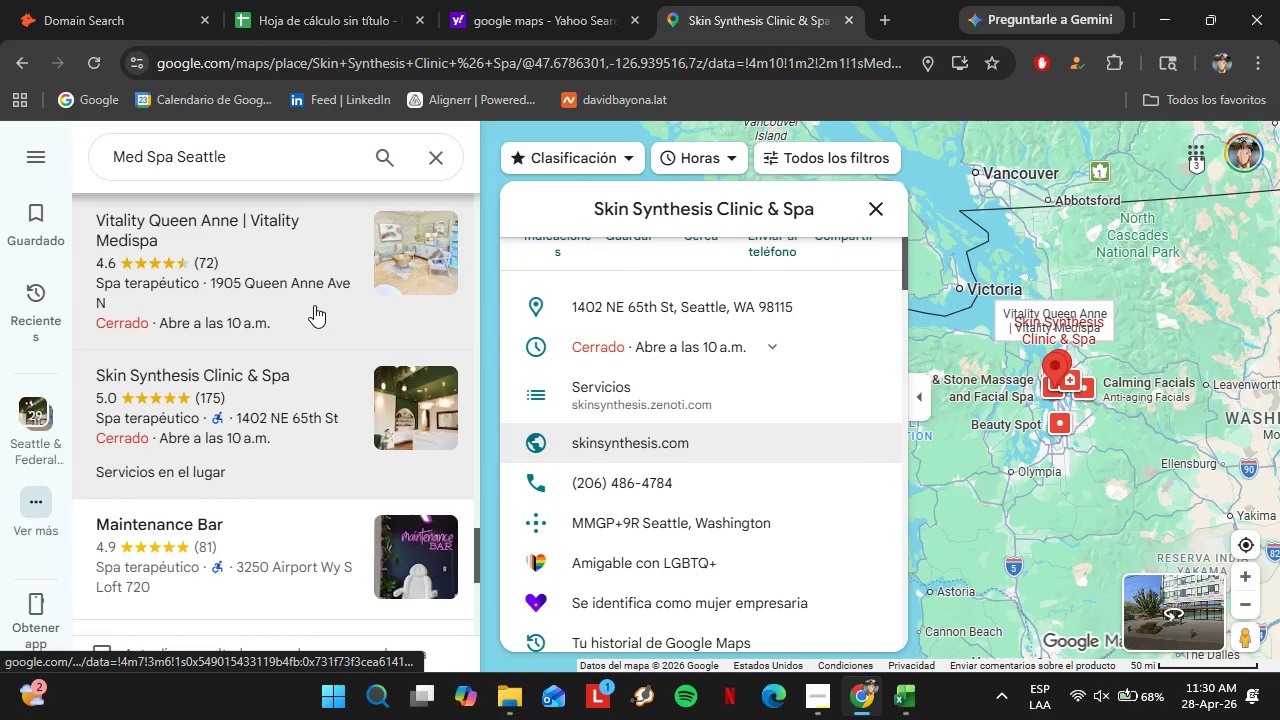 
scroll: coordinate [314, 335], scroll_direction: down, amount: 1.0
 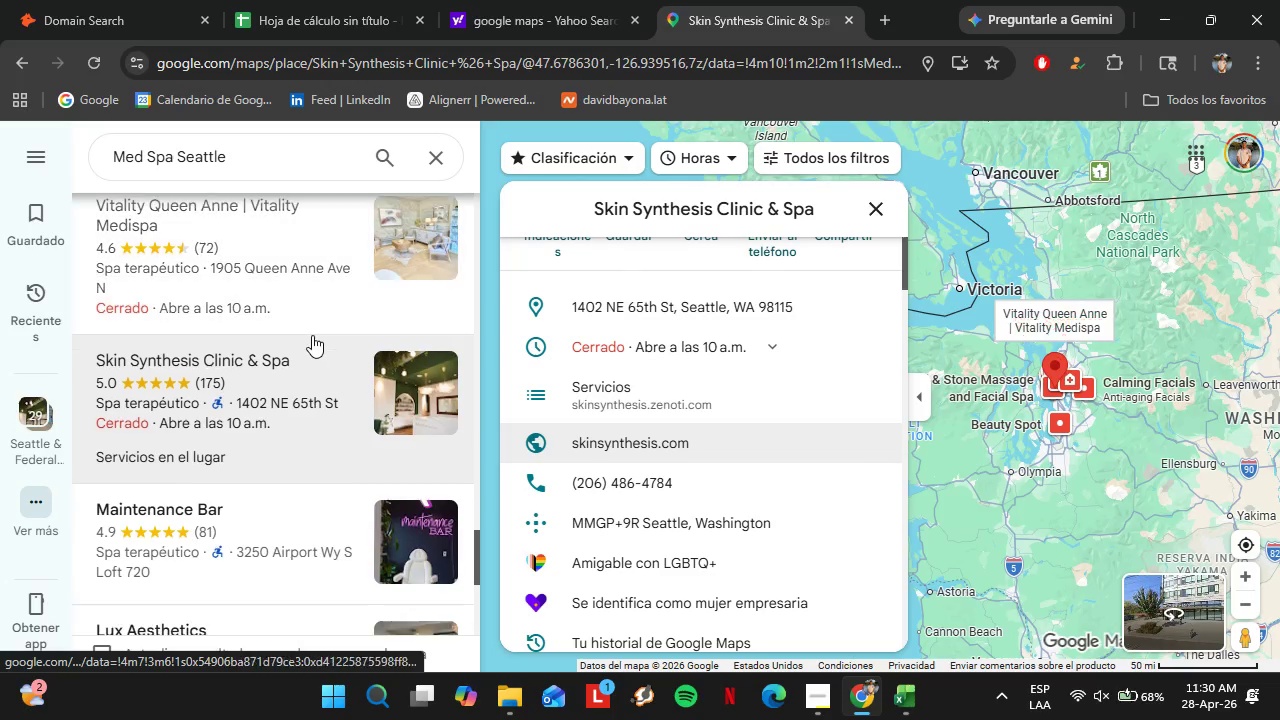 
left_click([227, 390])
 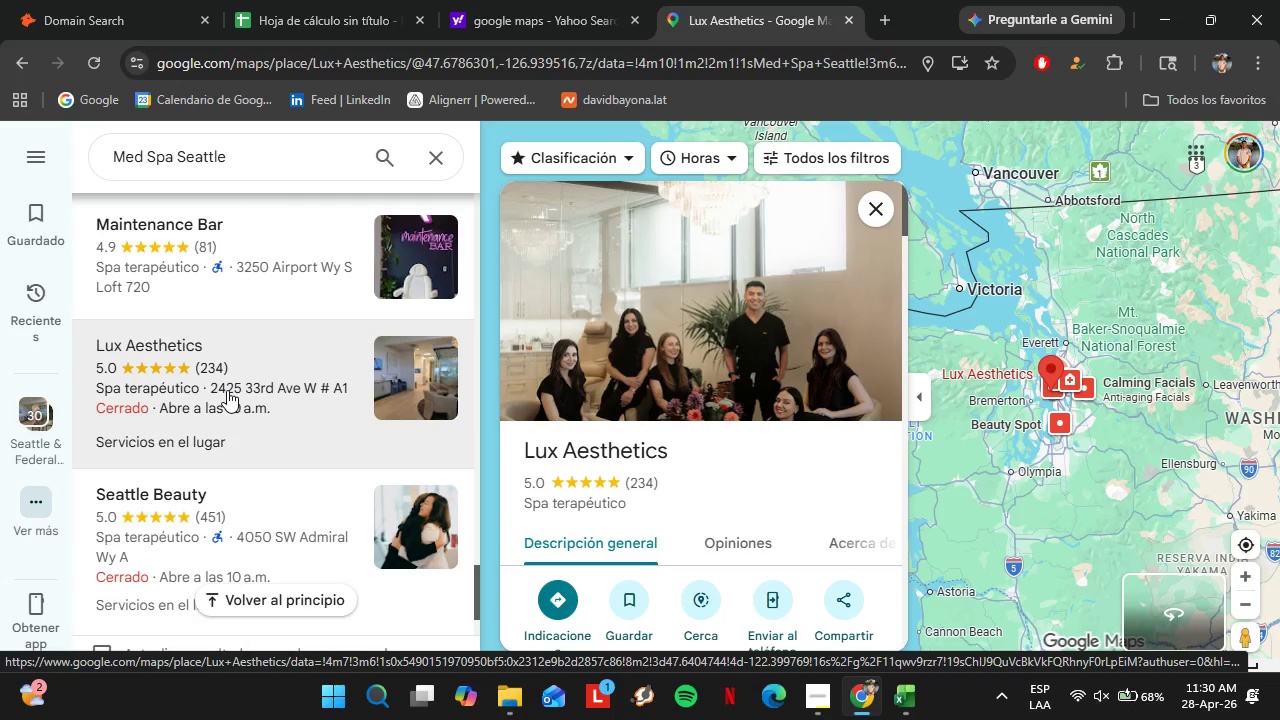 
scroll: coordinate [780, 393], scroll_direction: down, amount: 6.0
 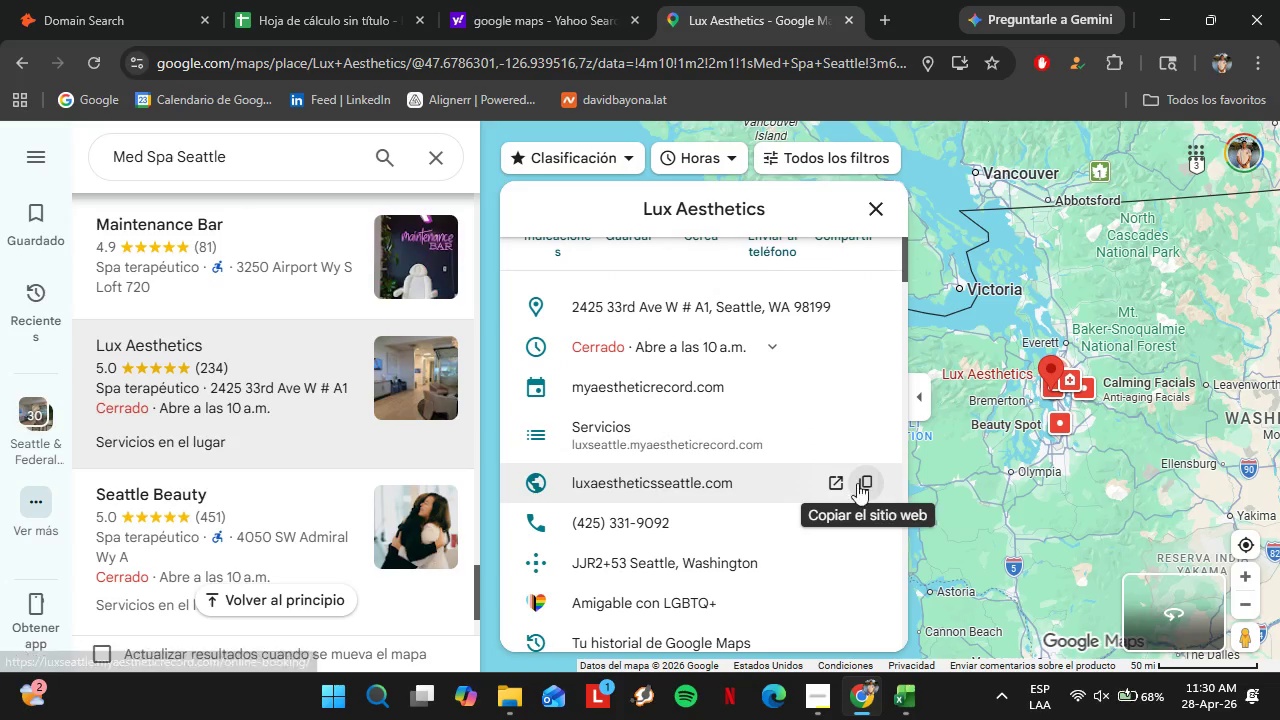 
left_click([881, 492])
 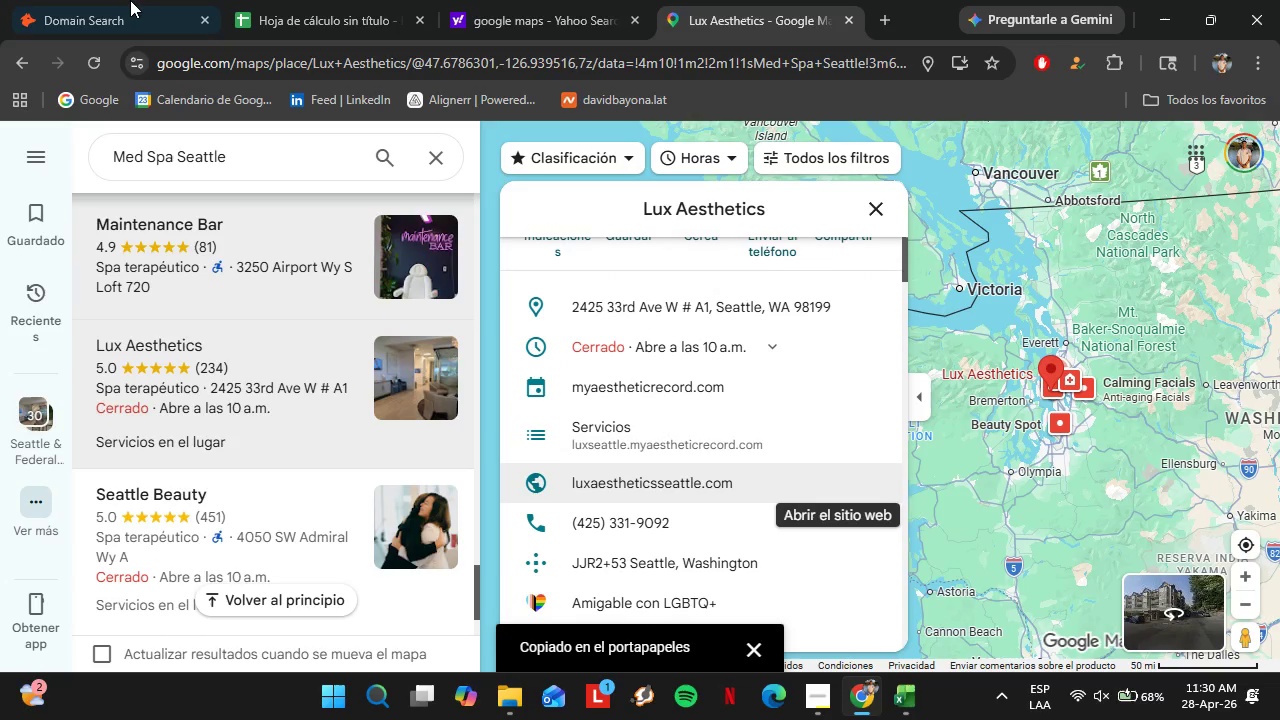 
left_click([104, 0])
 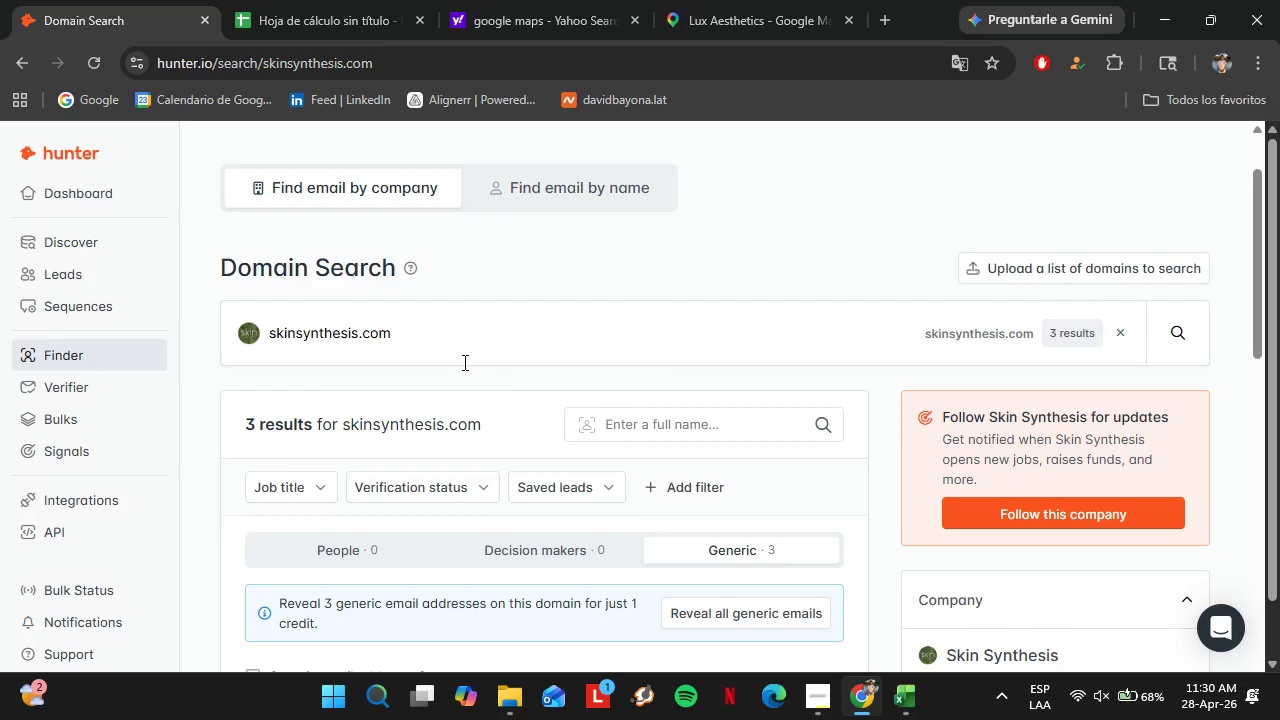 
left_click_drag(start_coordinate=[430, 345], to_coordinate=[233, 347])
 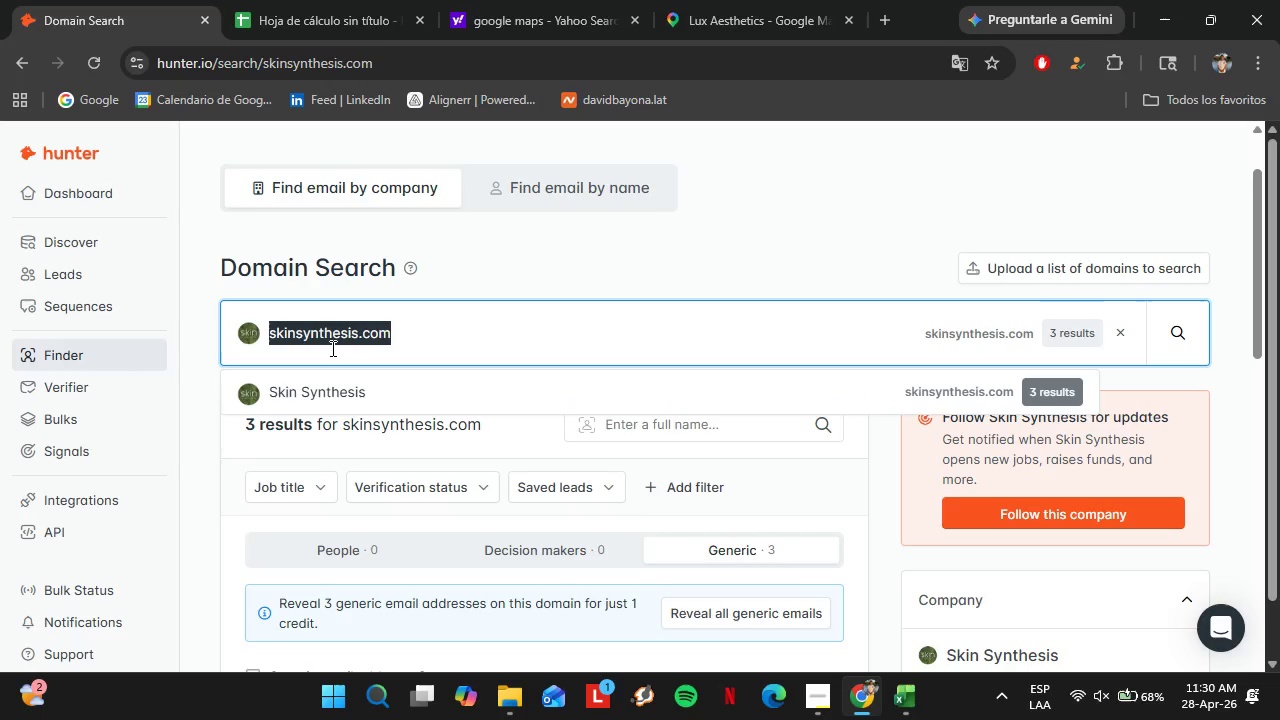 
key(Control+V)
 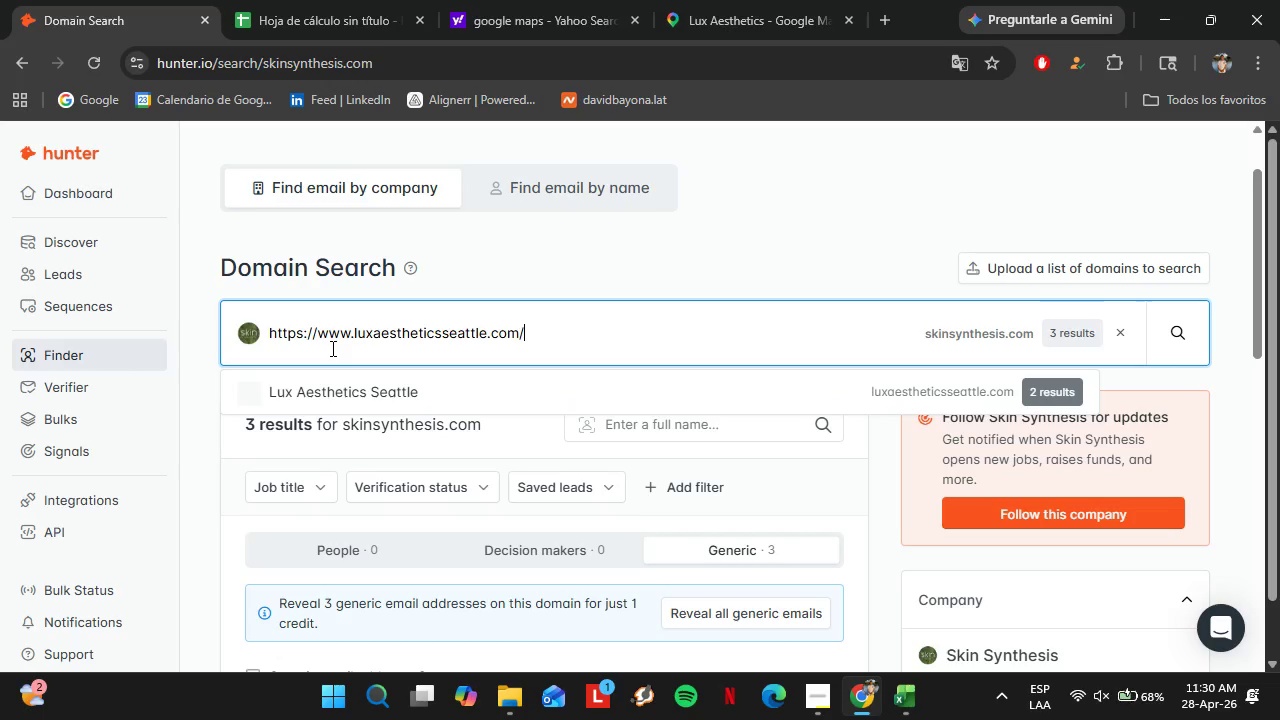 
key(Enter)
 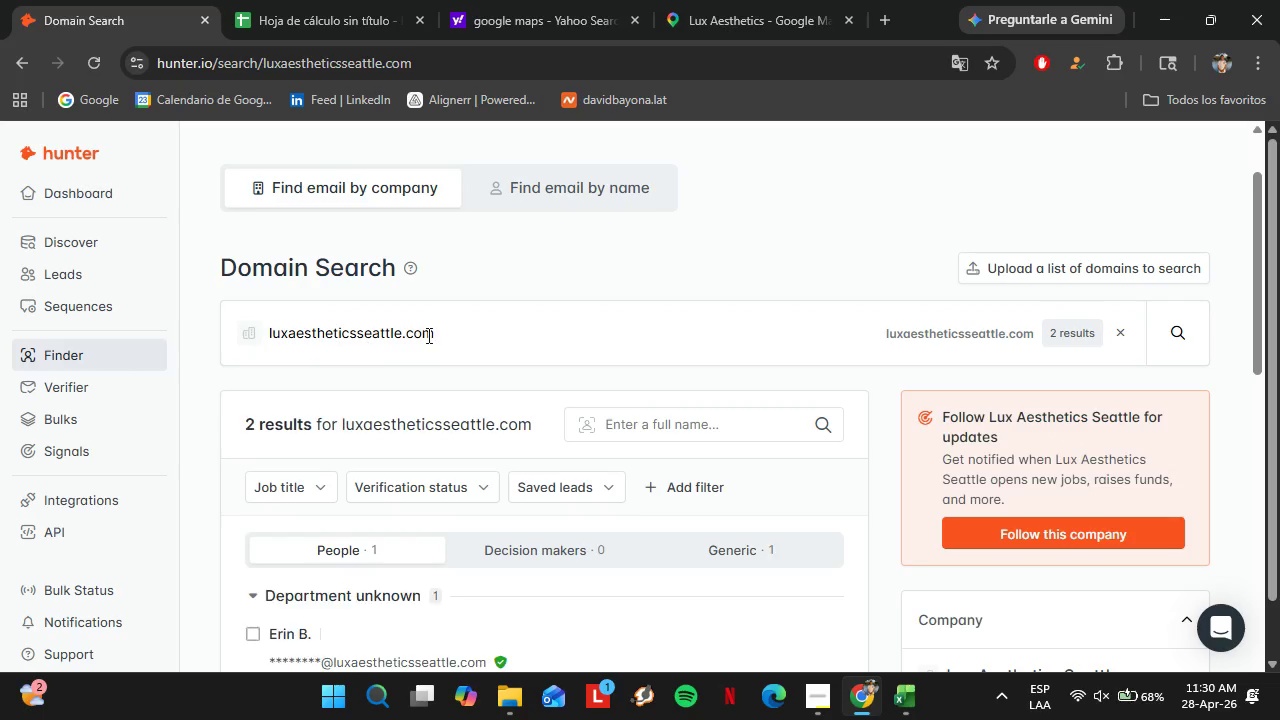 
scroll: coordinate [477, 338], scroll_direction: none, amount: 0.0
 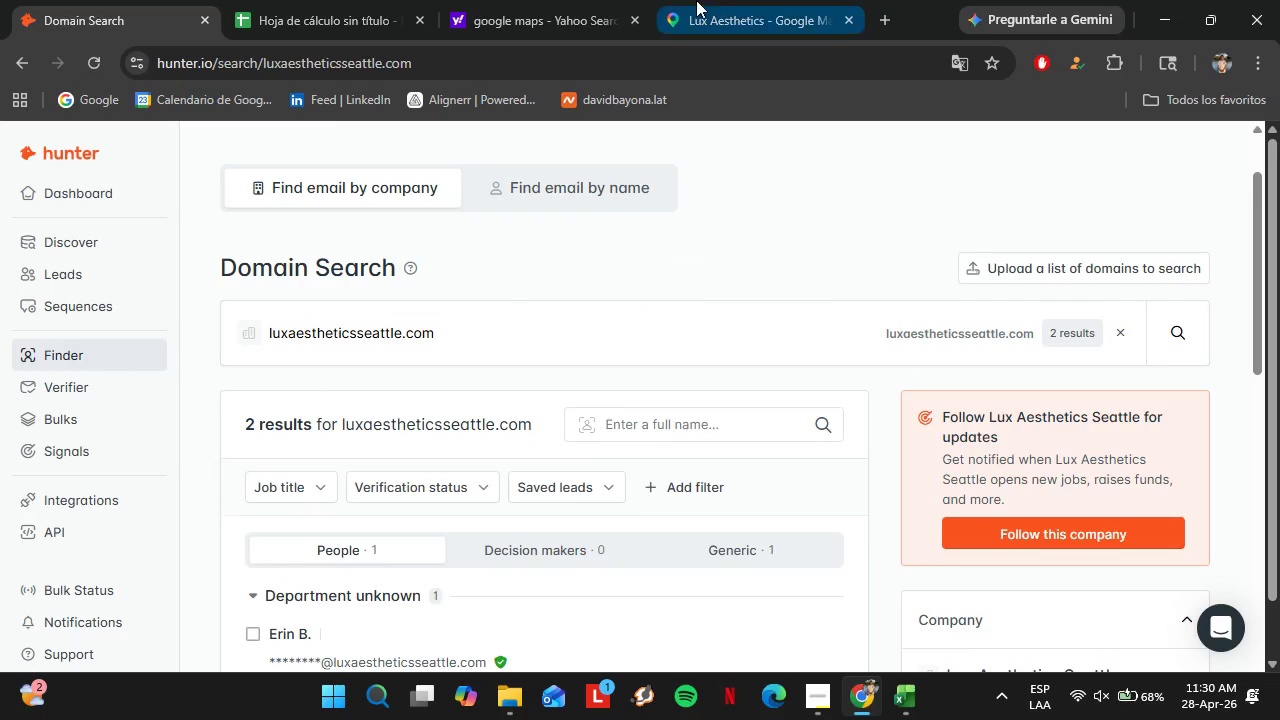 
left_click([696, 0])
 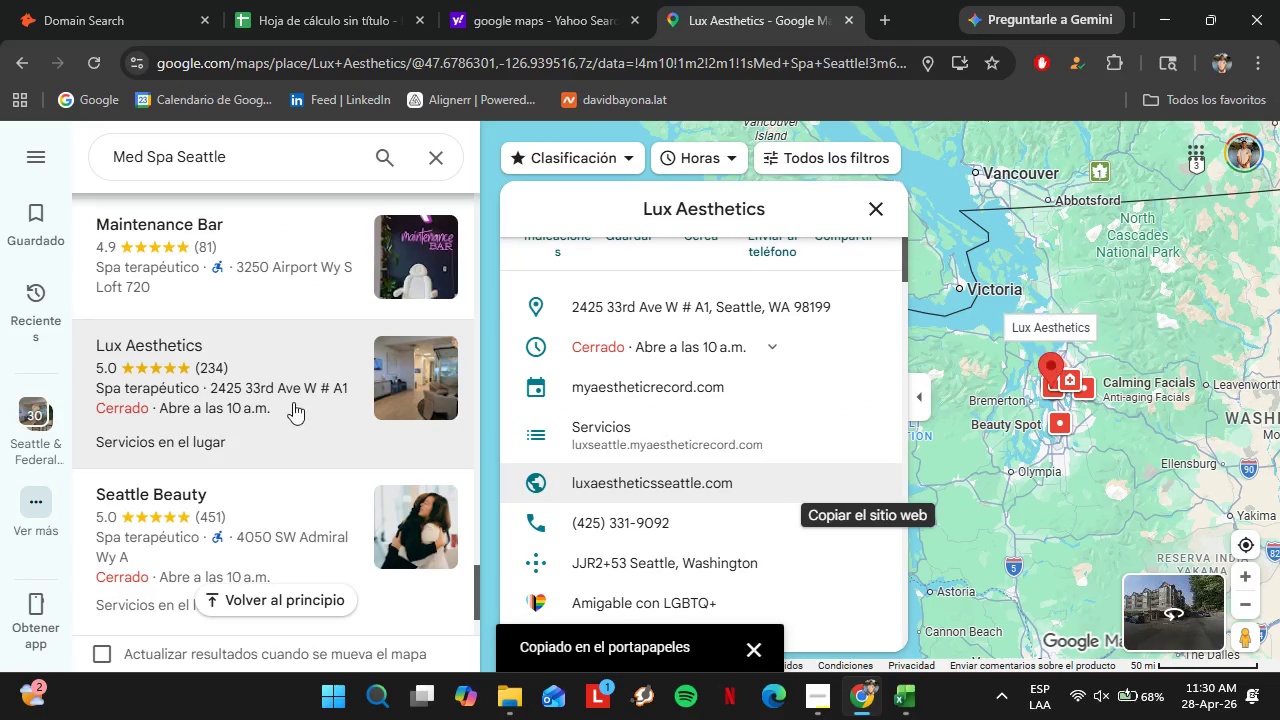 
scroll: coordinate [277, 369], scroll_direction: down, amount: 3.0
 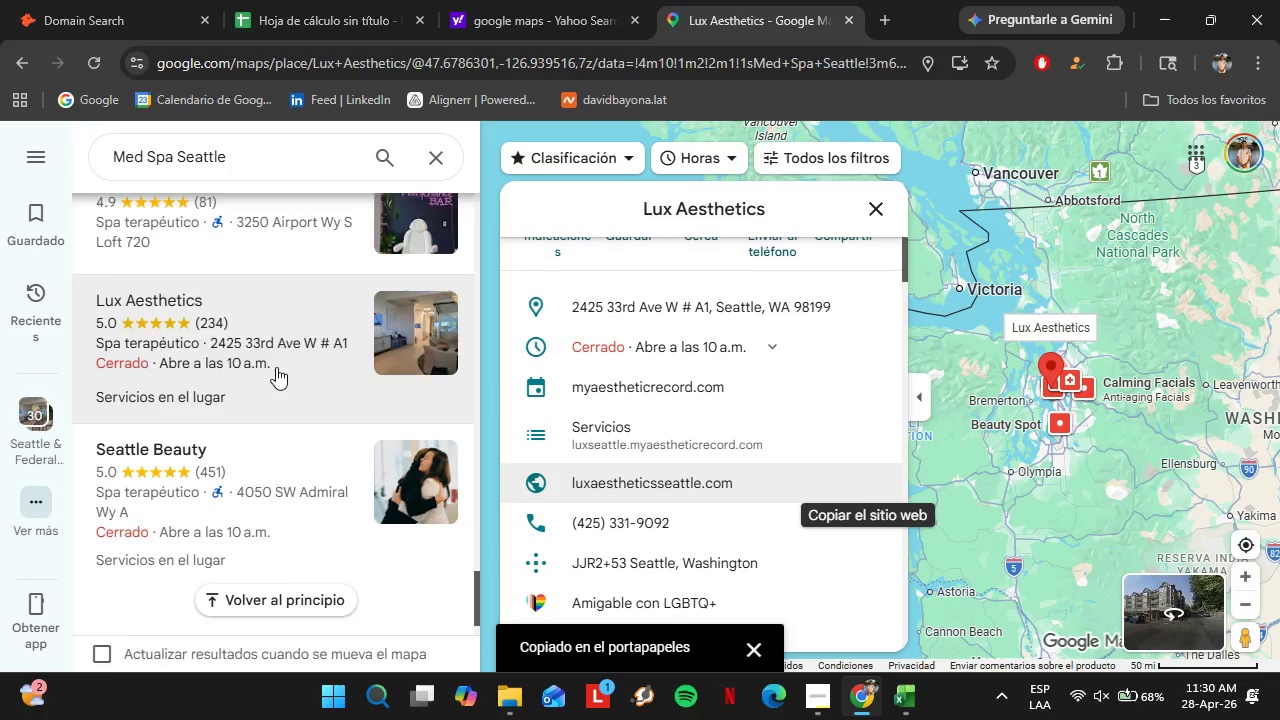 
left_click([249, 390])
 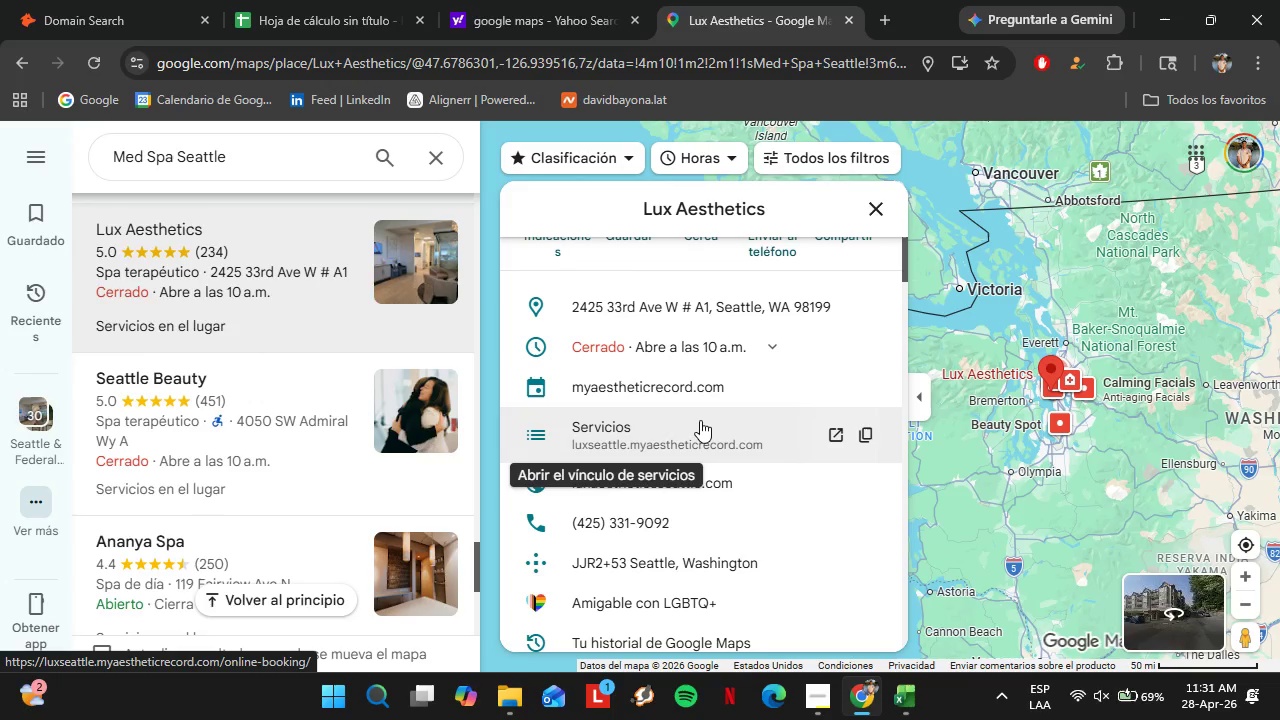 
wait(29.0)
 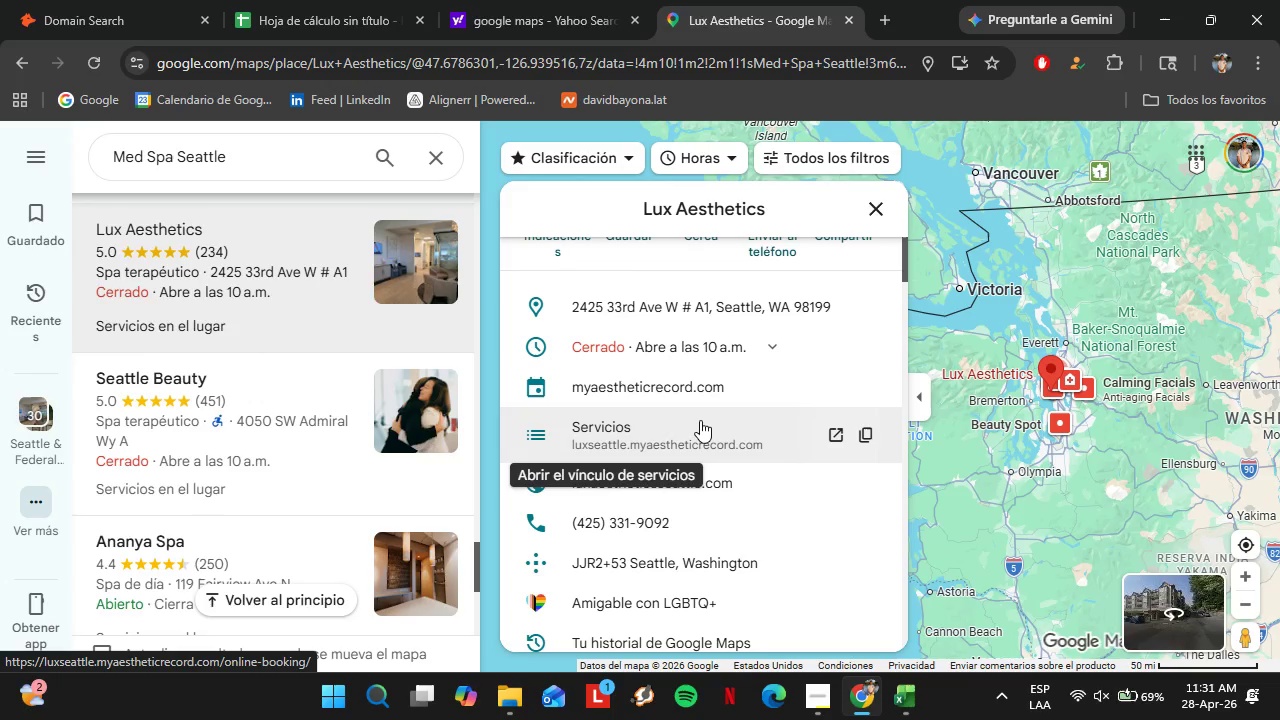 
left_click([872, 487])
 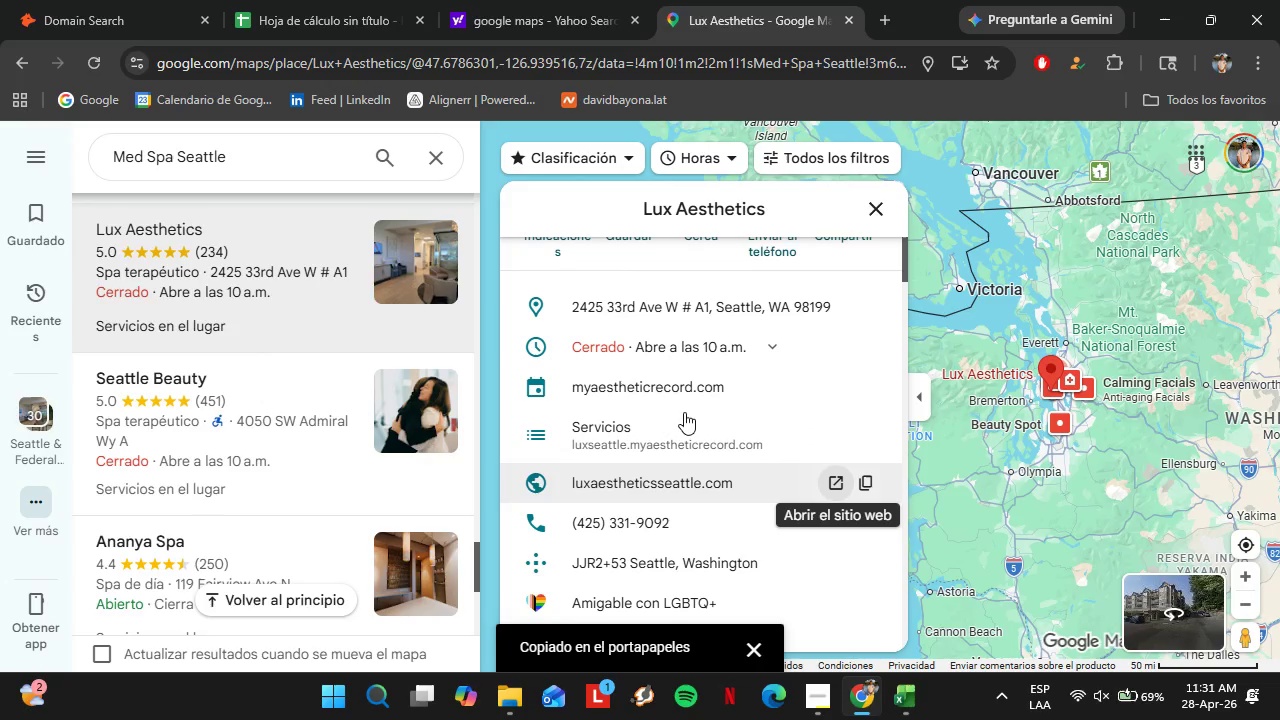 
left_click([154, 0])
 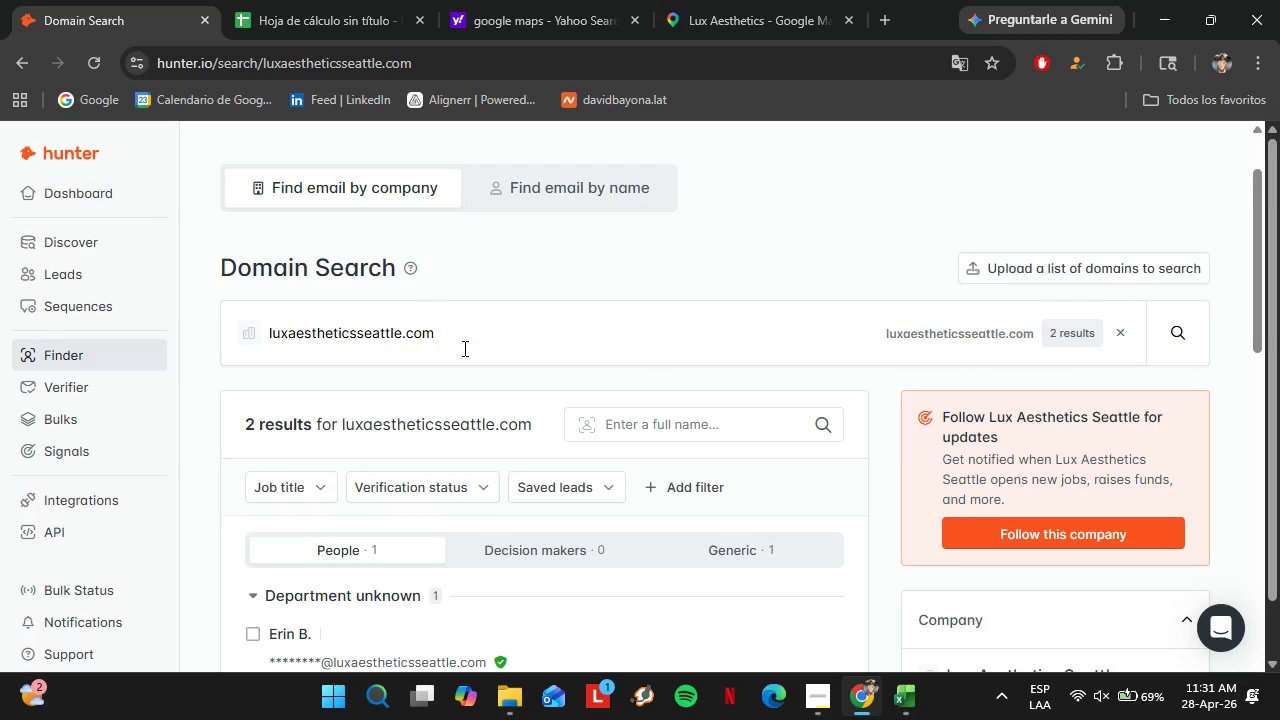 
left_click_drag(start_coordinate=[478, 359], to_coordinate=[237, 344])
 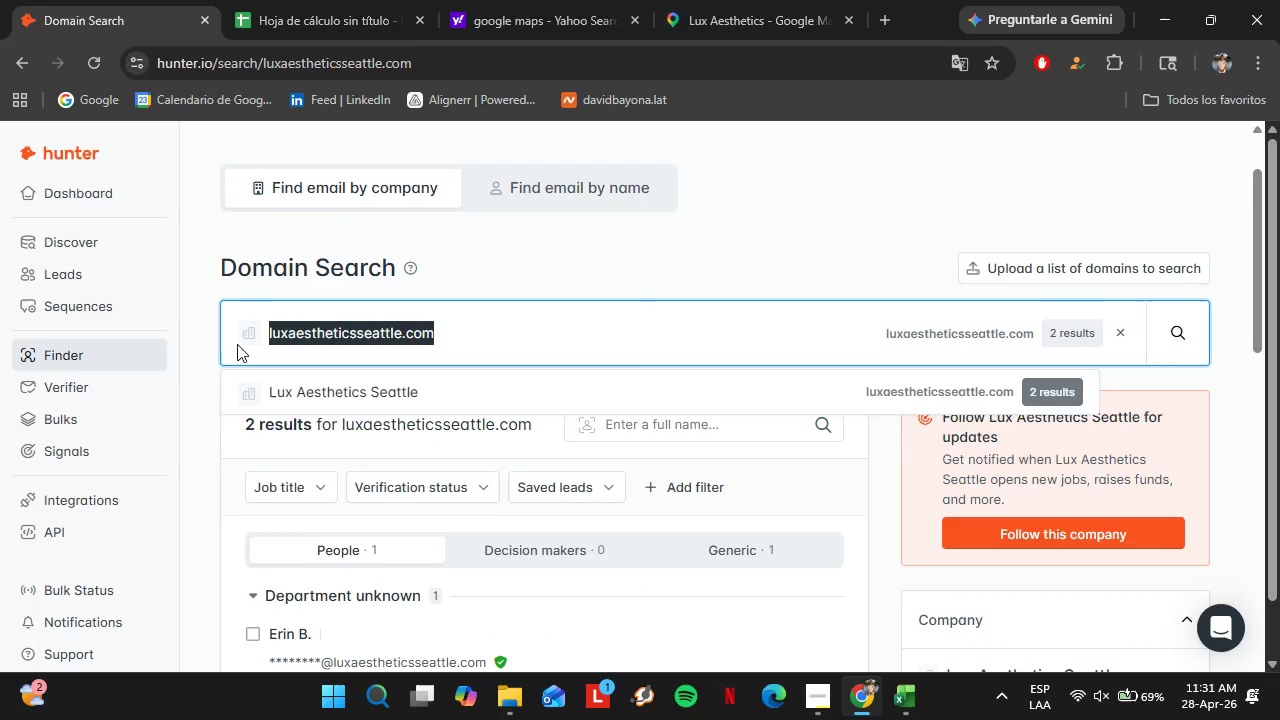 
wait(16.94)
 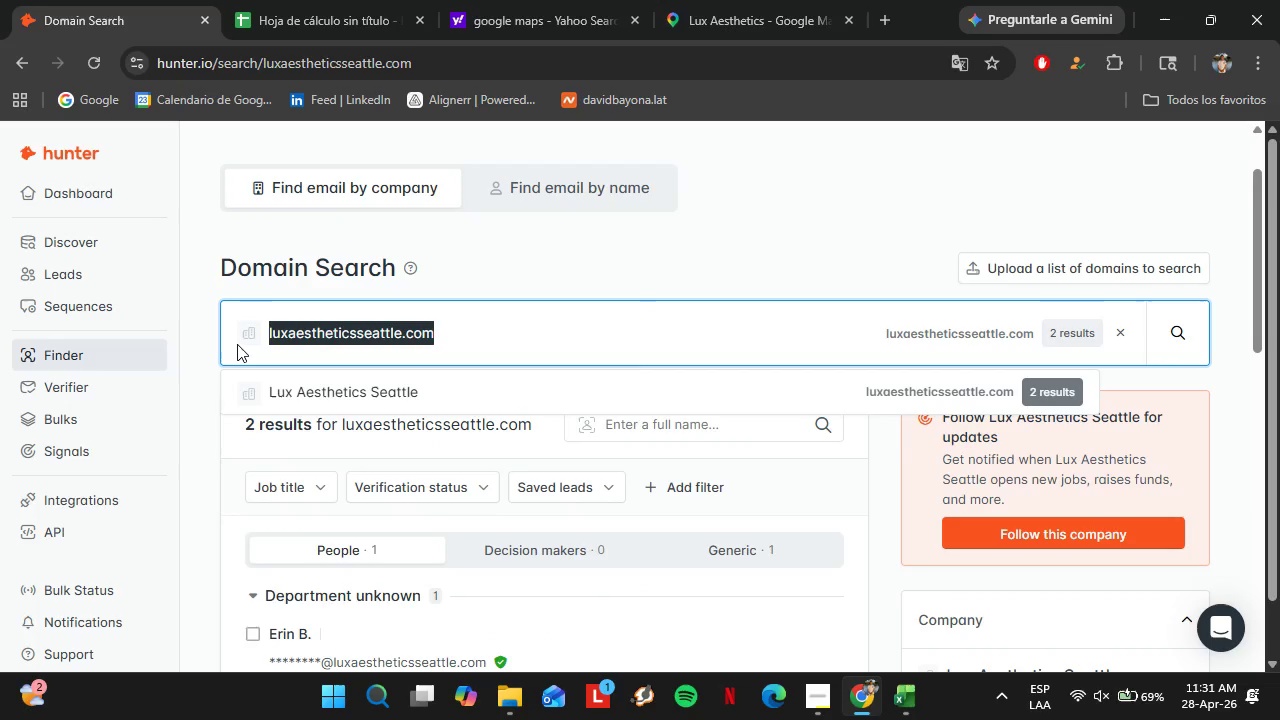 
left_click([763, 0])
 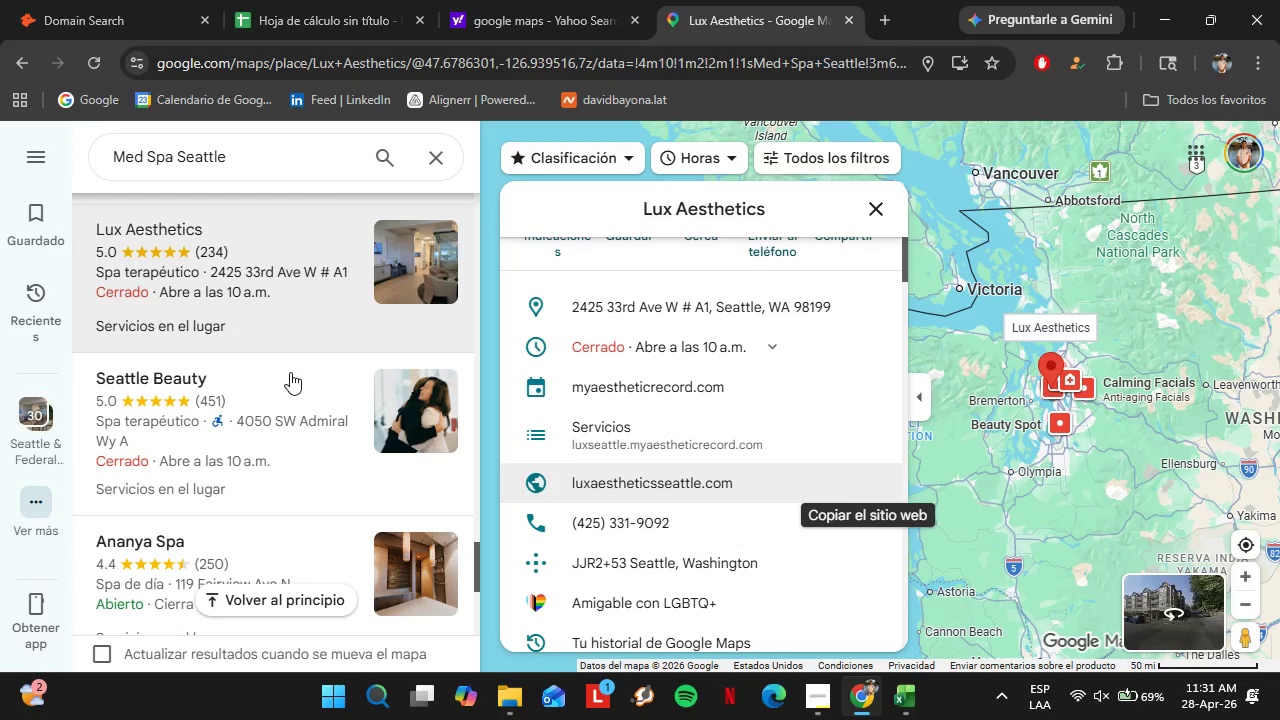 
left_click([234, 396])
 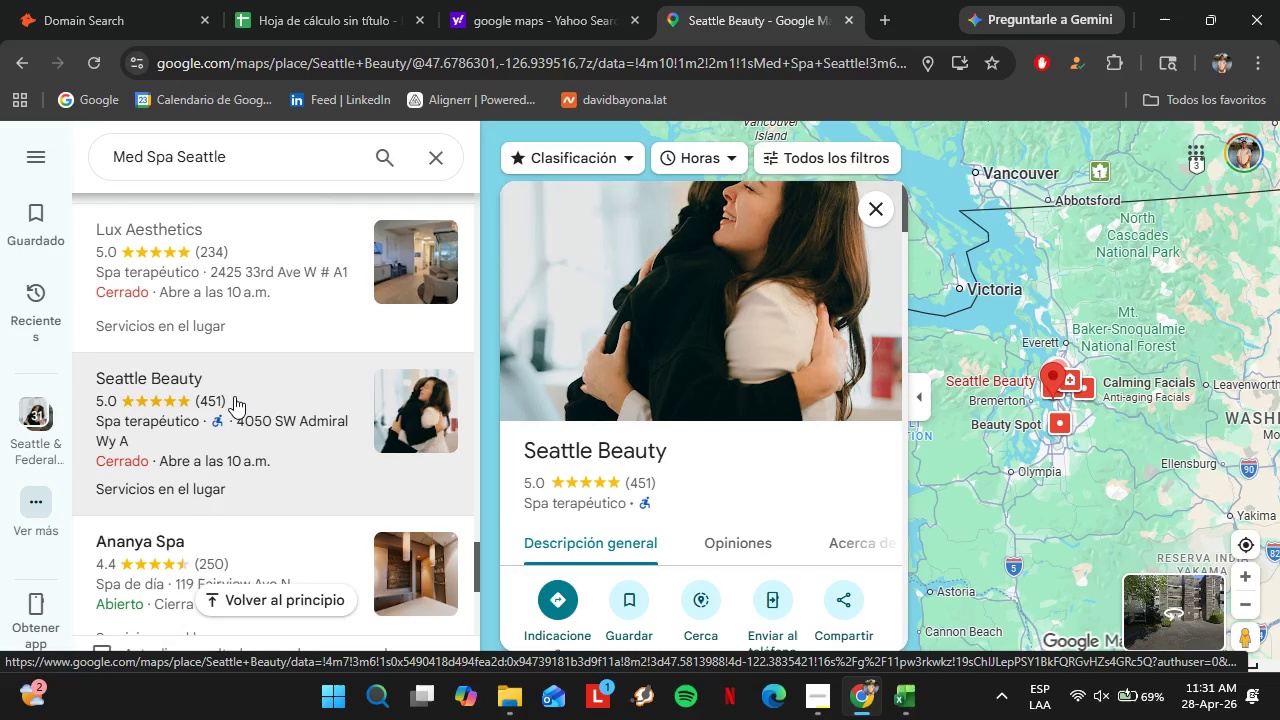 
wait(6.53)
 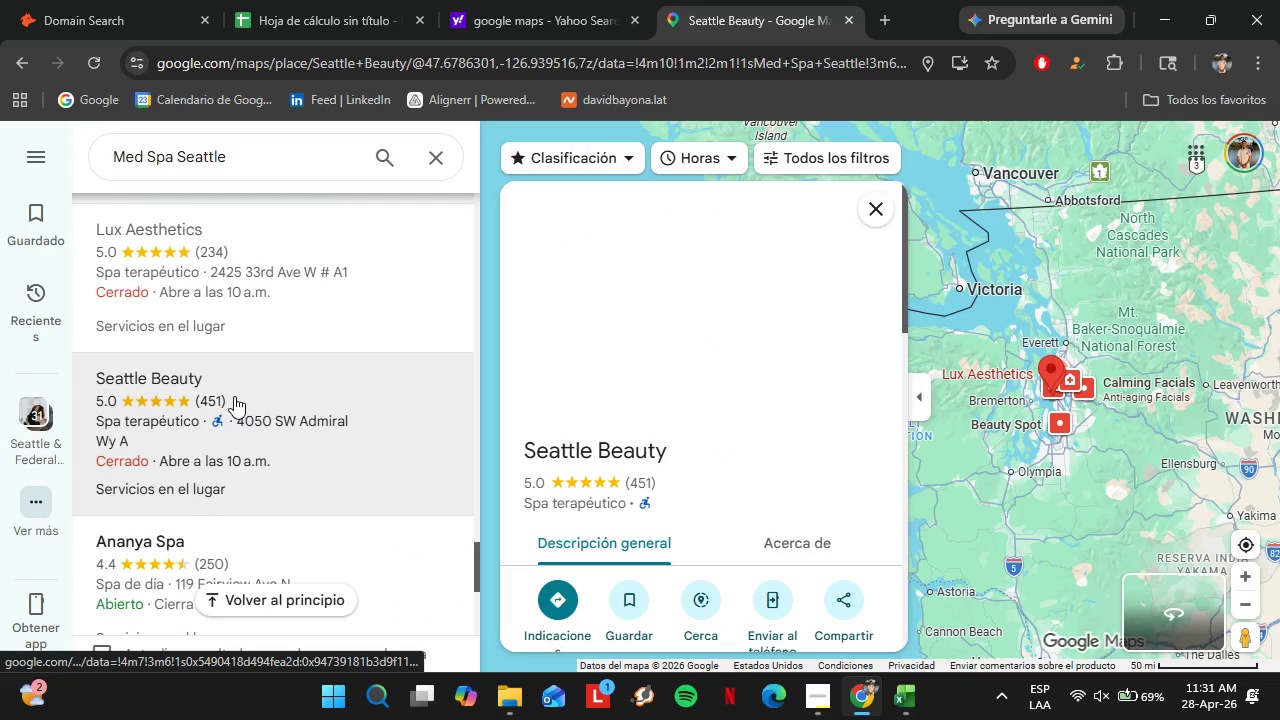 
scroll: coordinate [760, 418], scroll_direction: down, amount: 4.0
 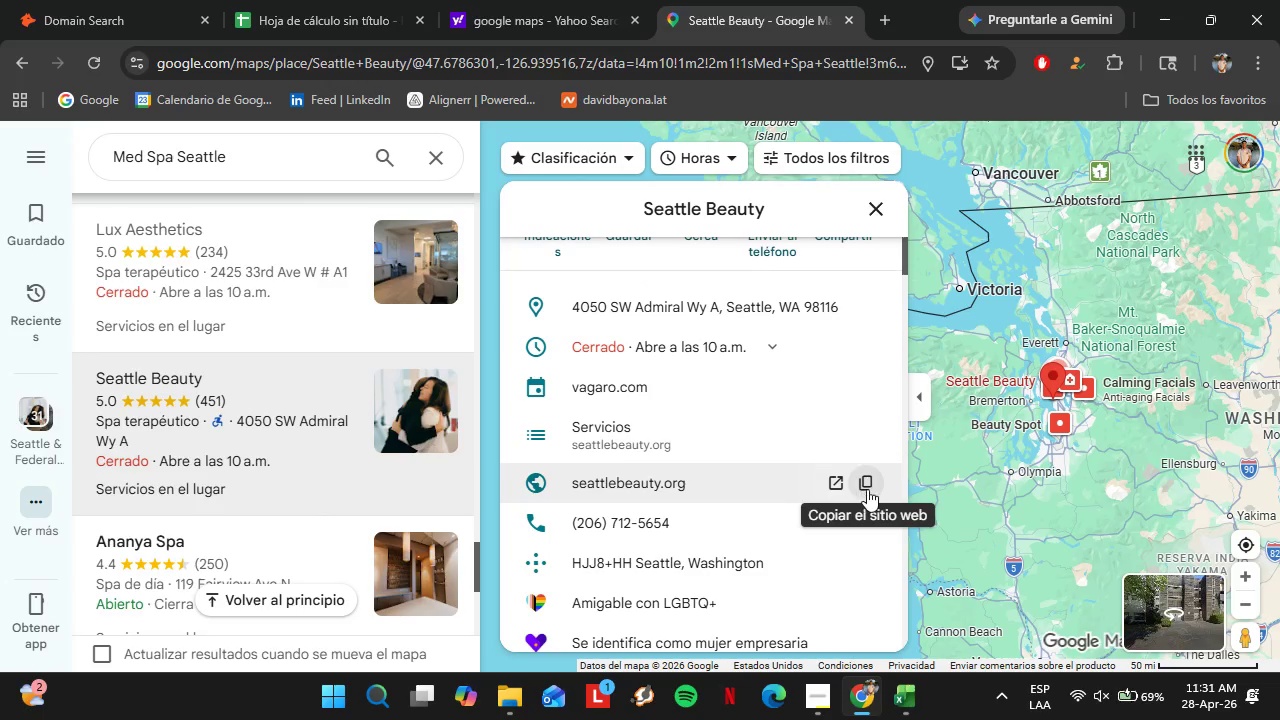 
left_click([864, 487])
 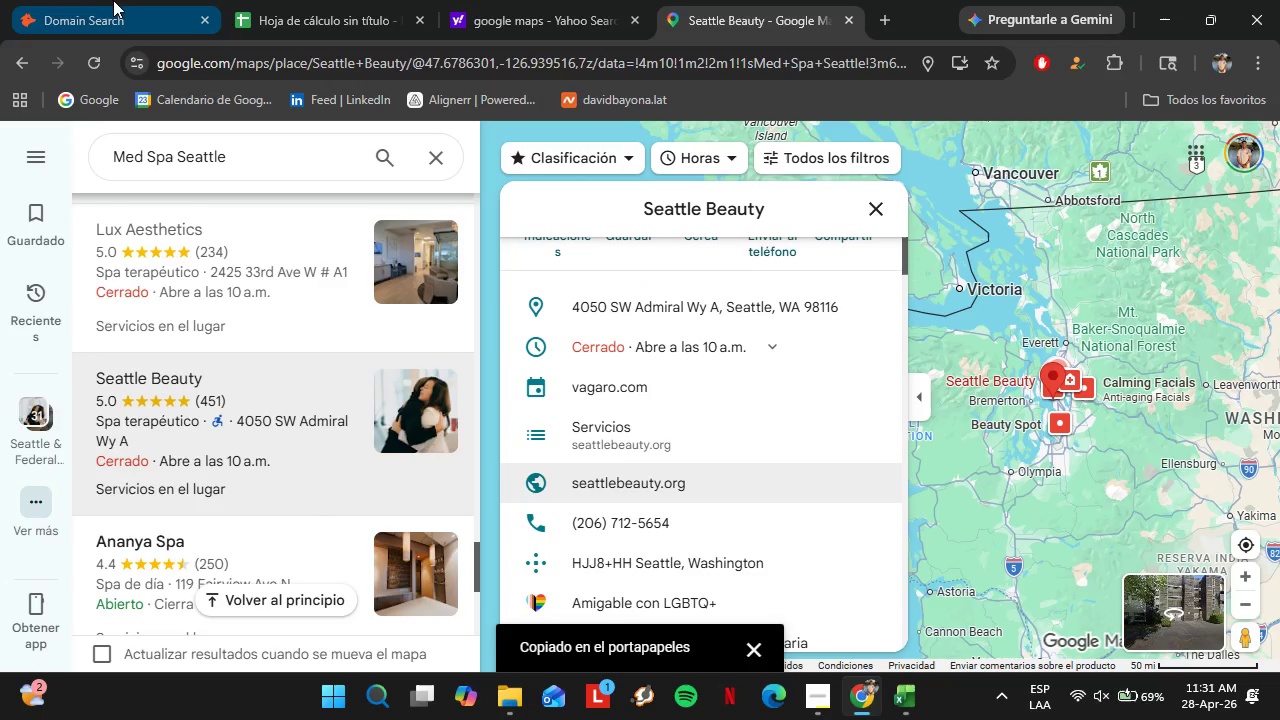 
left_click([108, 0])
 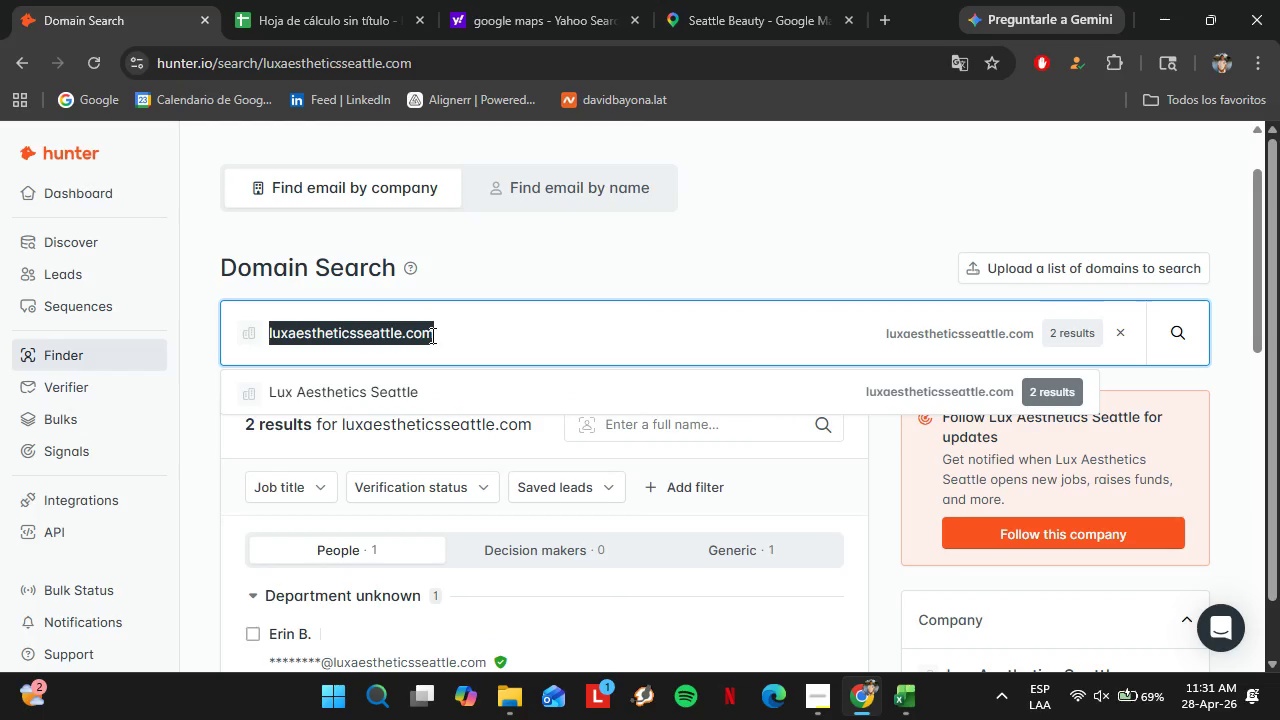 
key(Control+ControlLeft)
 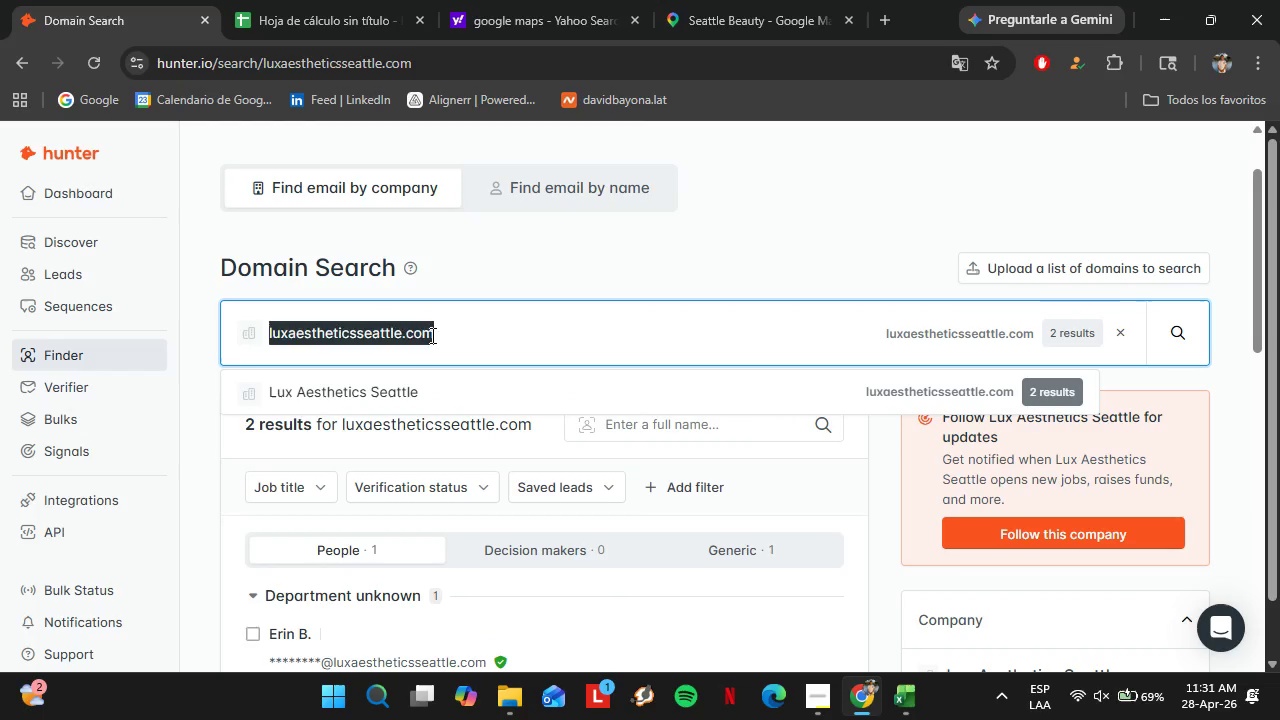 
key(Control+V)
 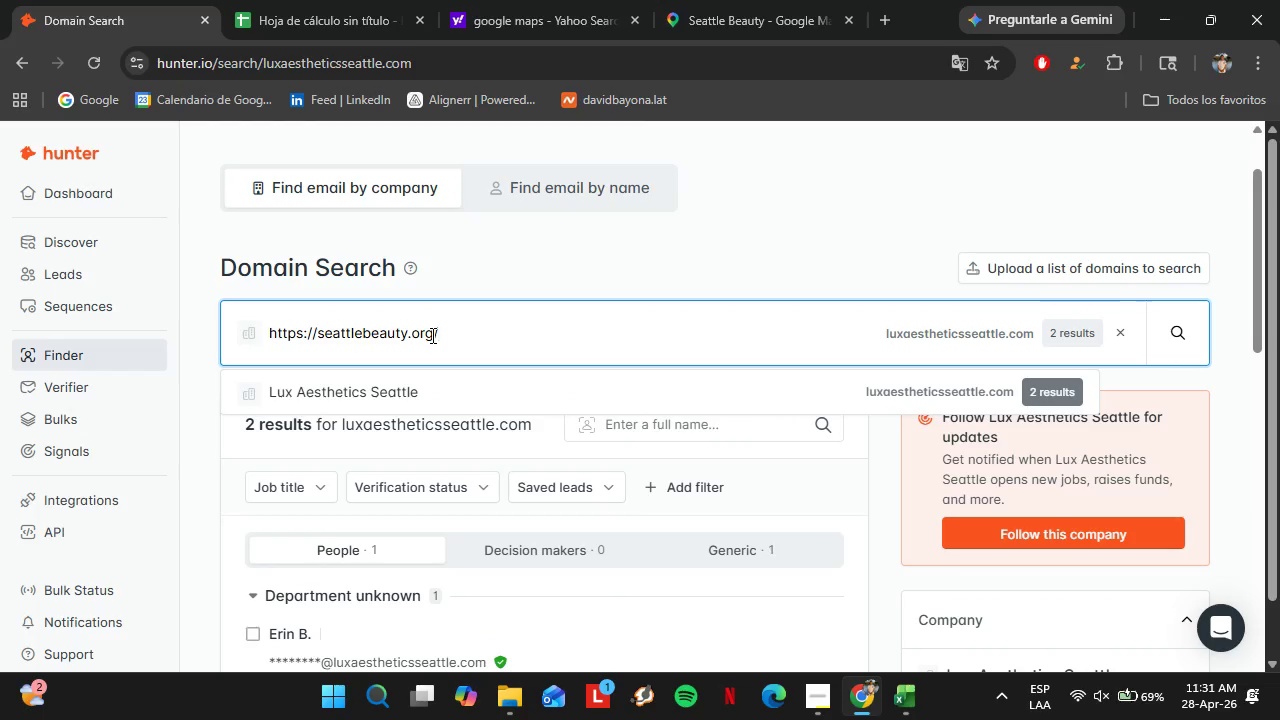 
key(Enter)
 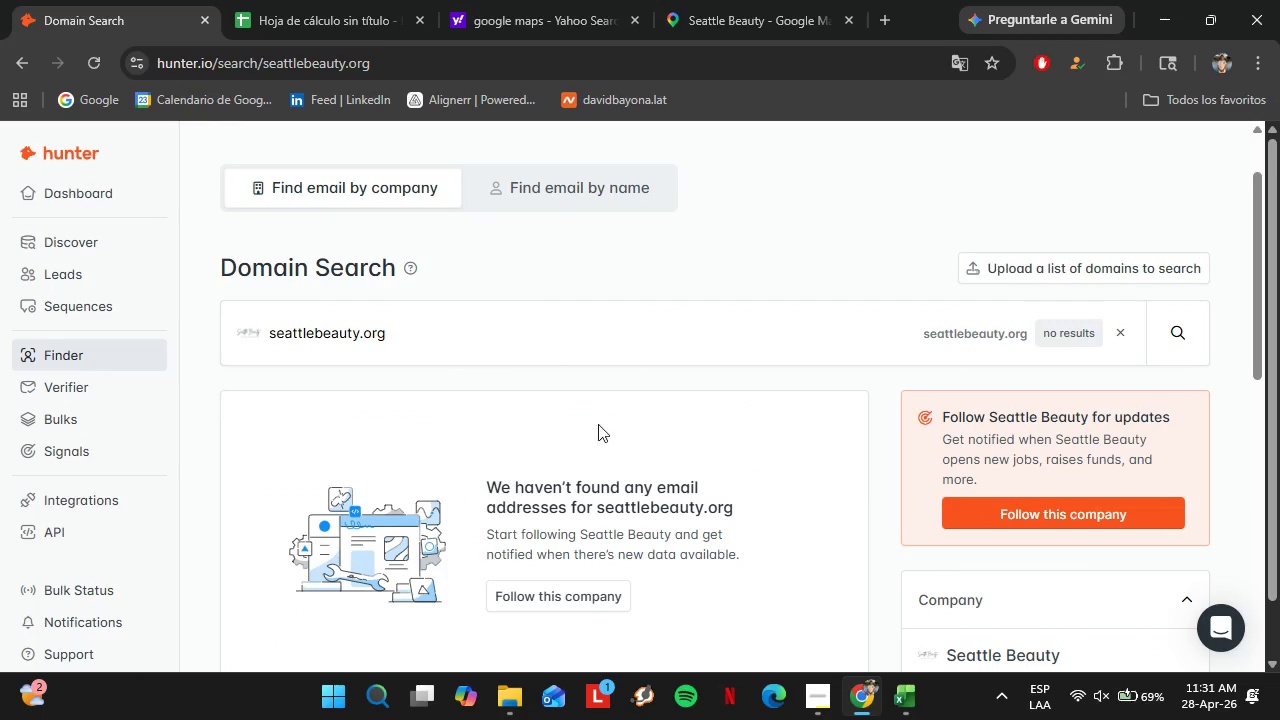 
left_click([761, 0])
 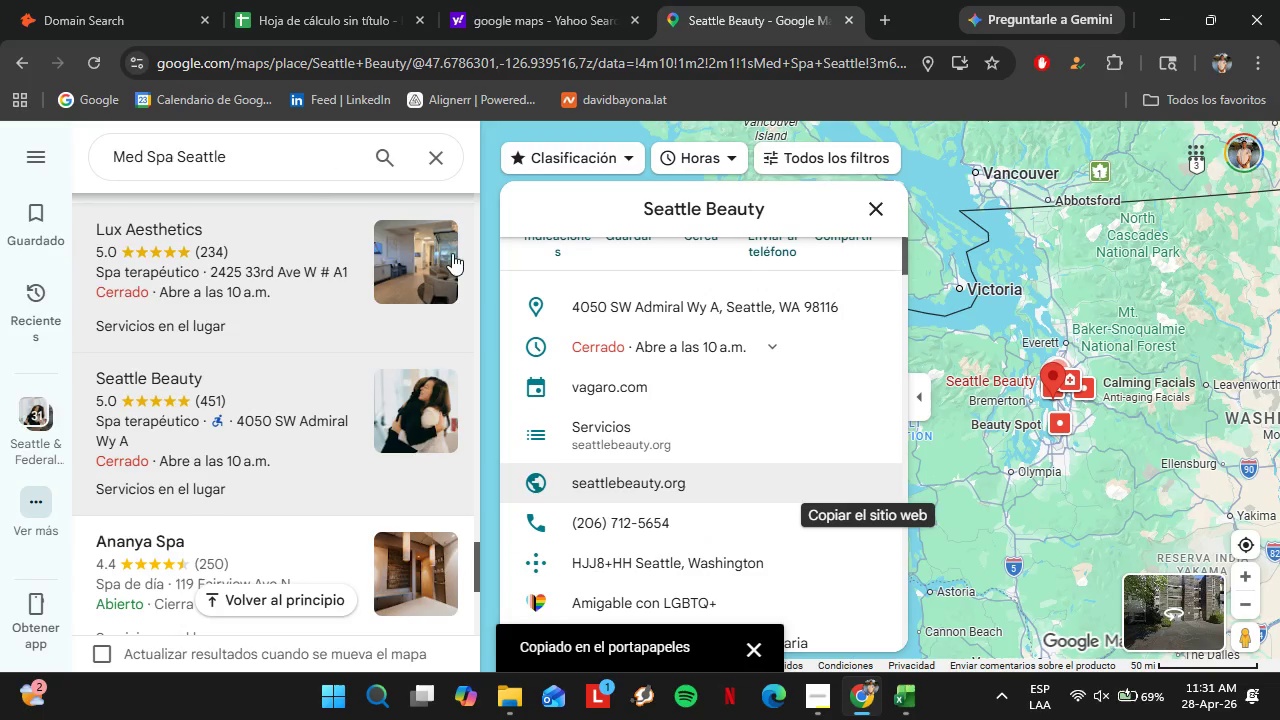 
scroll: coordinate [340, 305], scroll_direction: down, amount: 3.0
 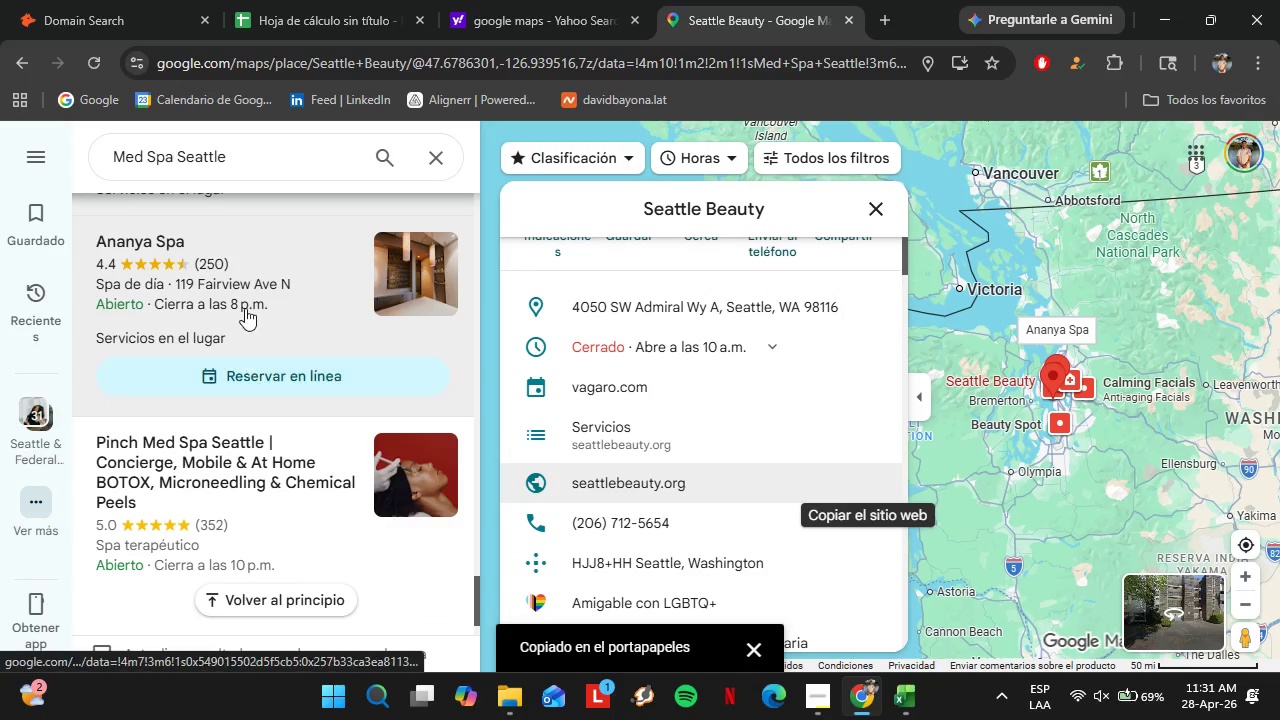 
left_click([245, 307])
 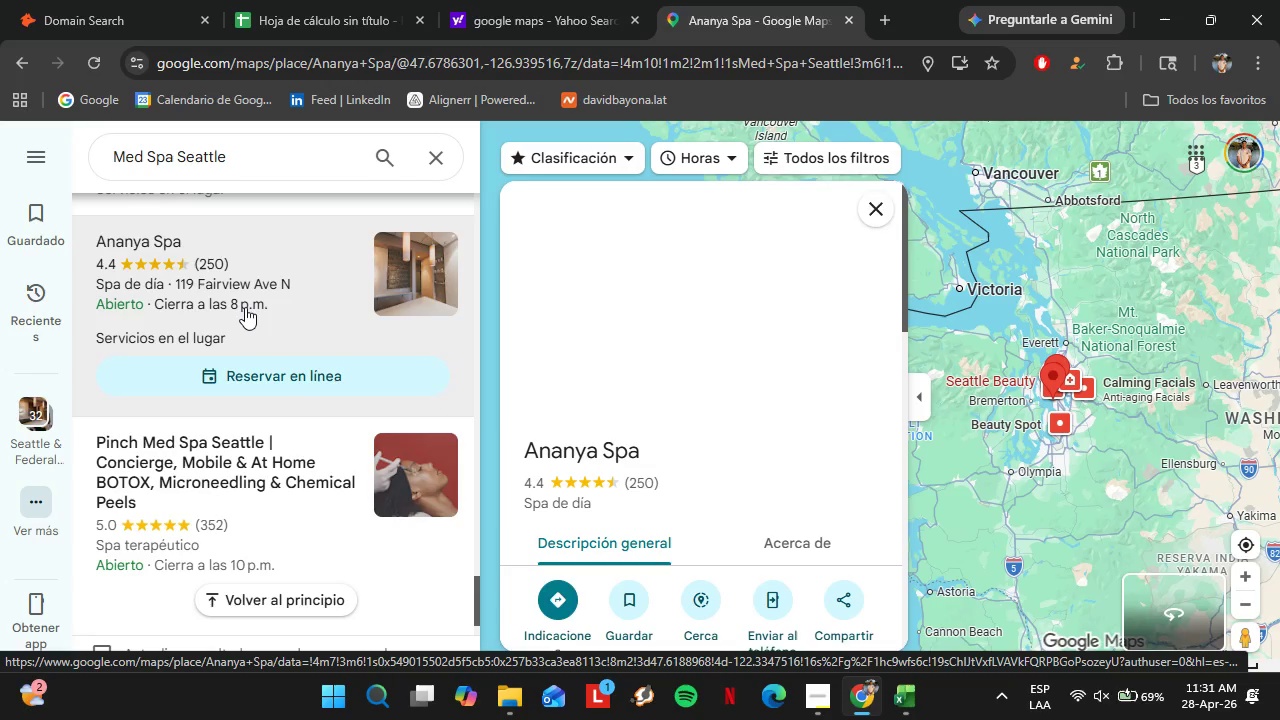 
scroll: coordinate [674, 379], scroll_direction: down, amount: 4.0
 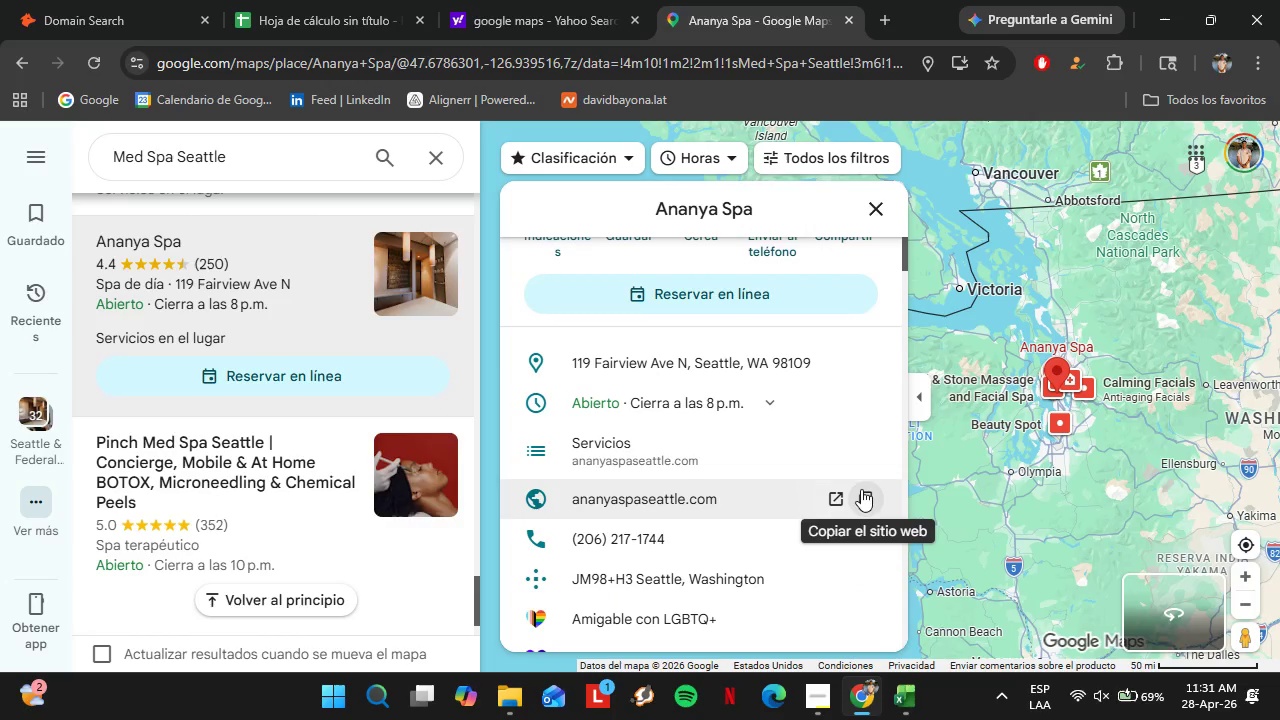 
left_click([879, 490])
 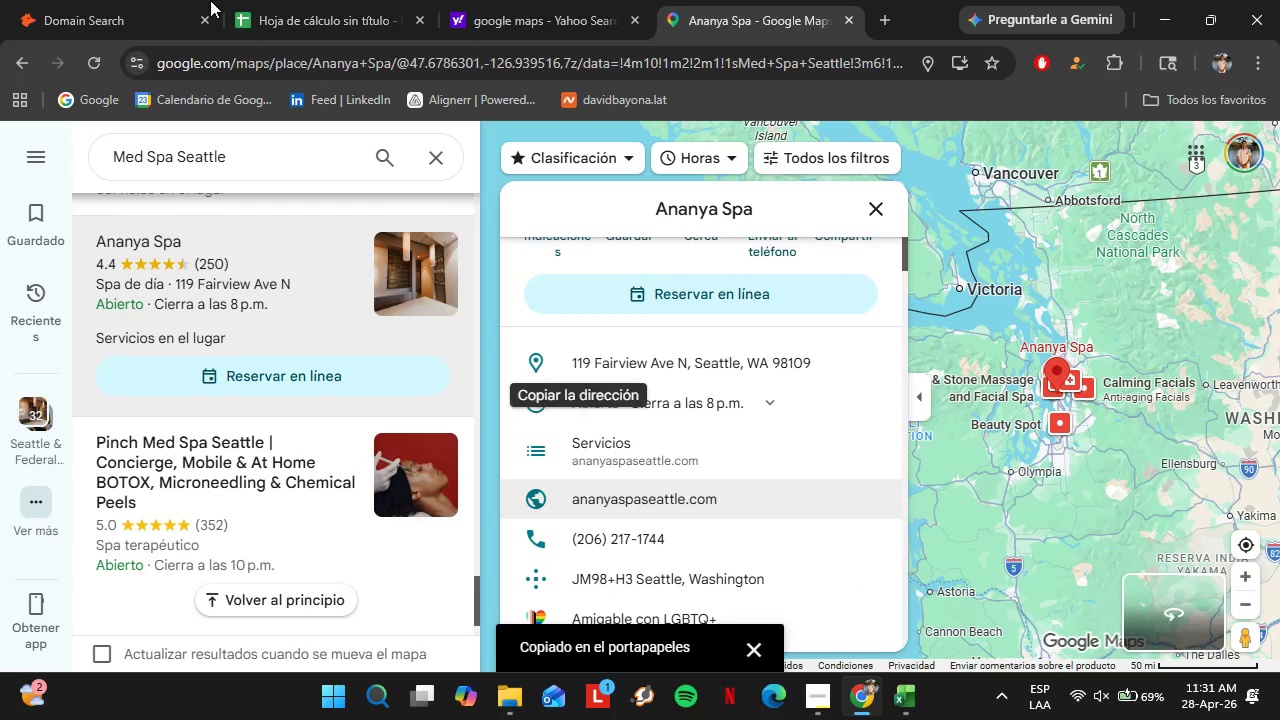 
left_click([0, 0])
 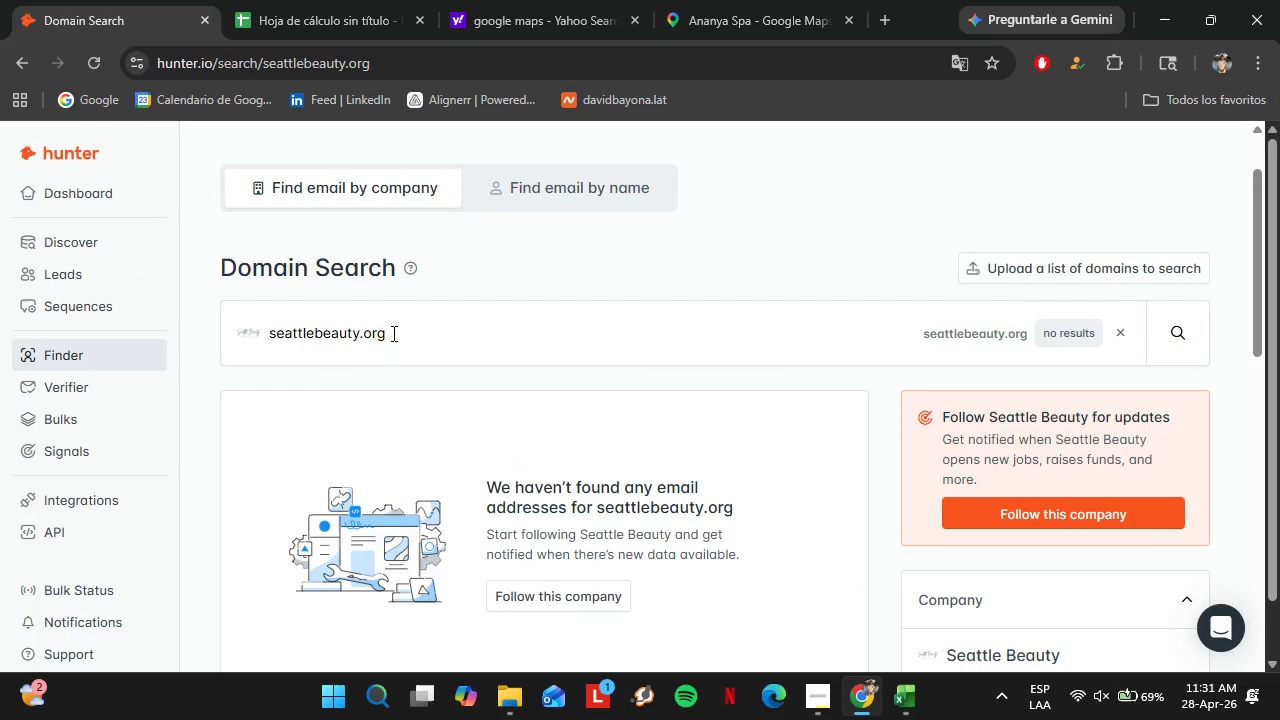 
left_click_drag(start_coordinate=[404, 345], to_coordinate=[253, 363])
 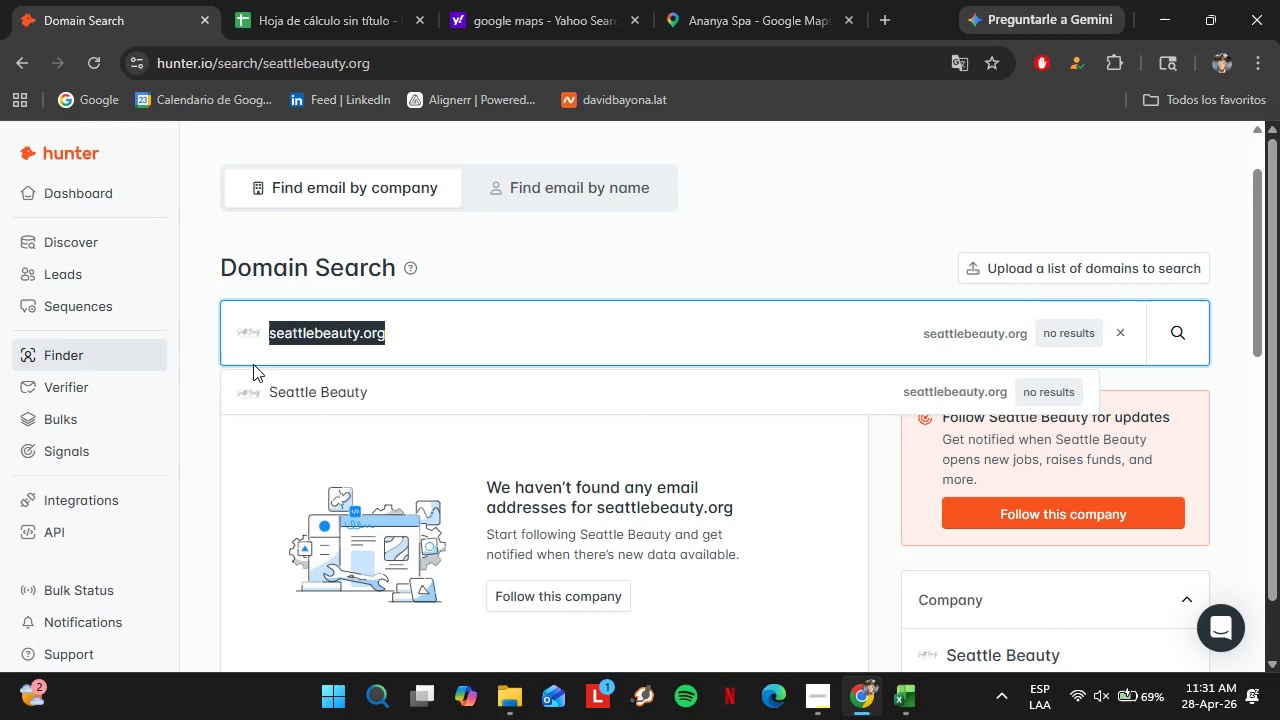 
key(Control+ControlLeft)
 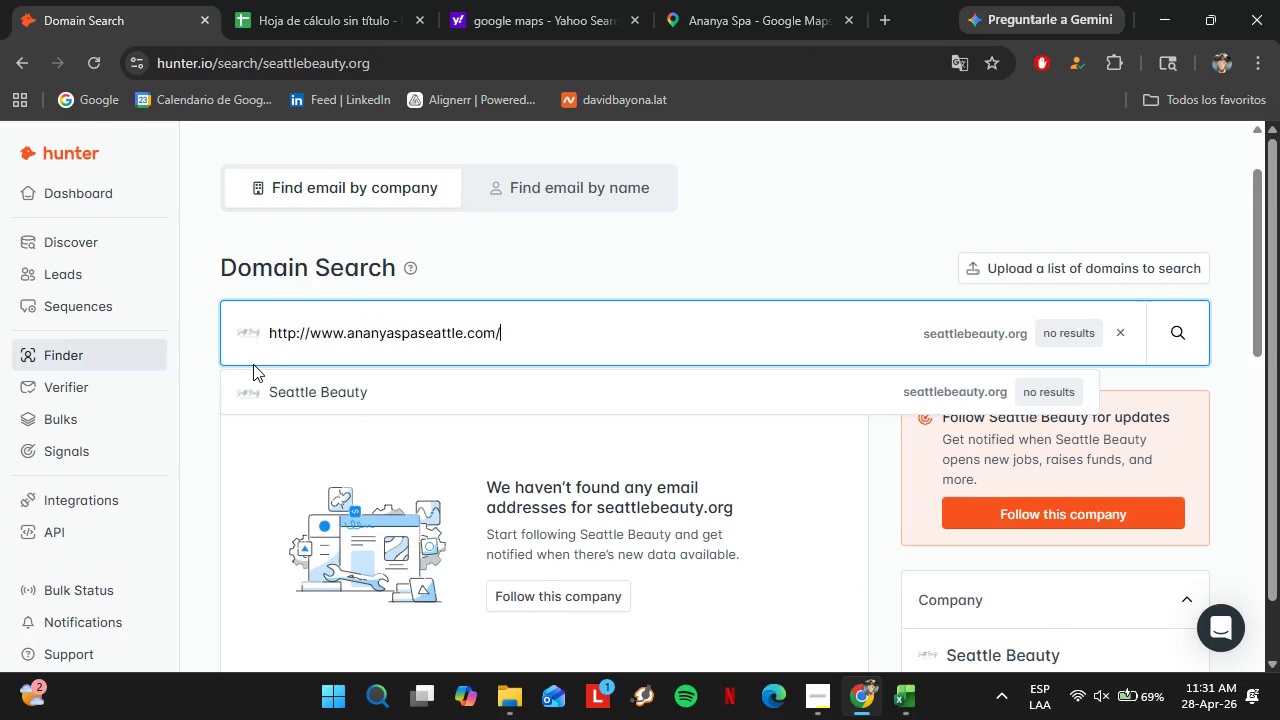 
key(Control+V)
 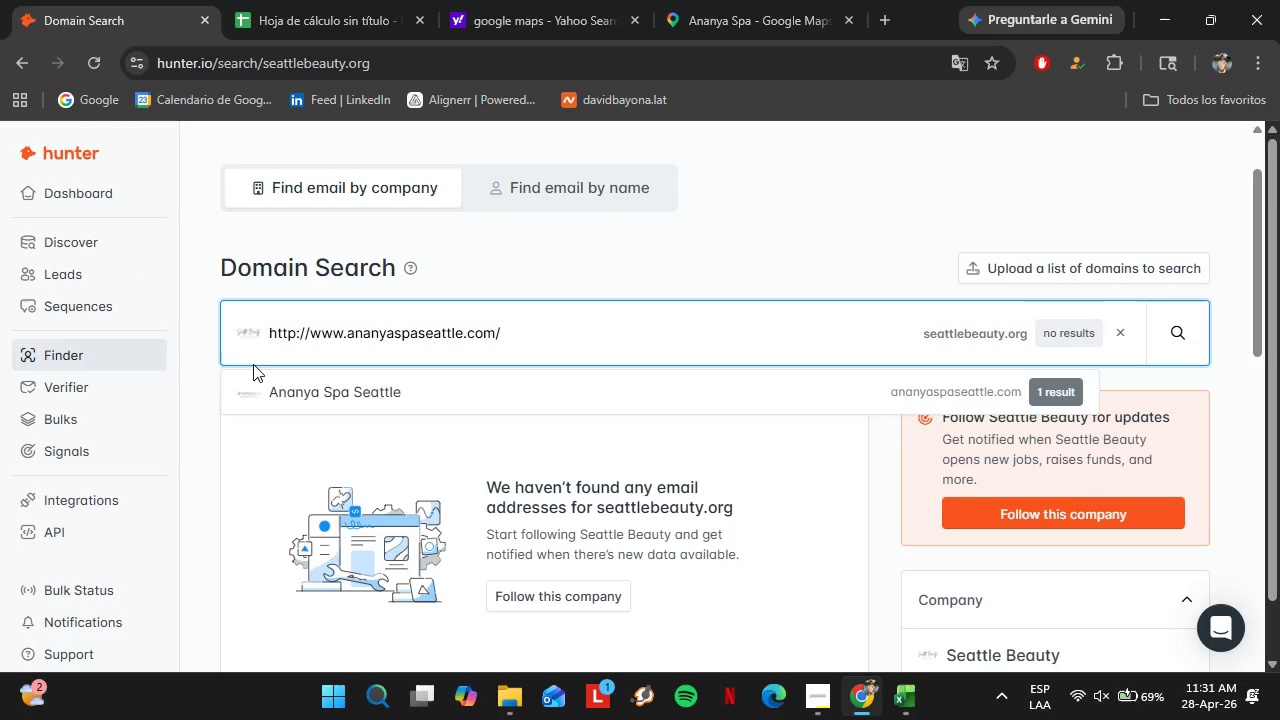 
key(Enter)
 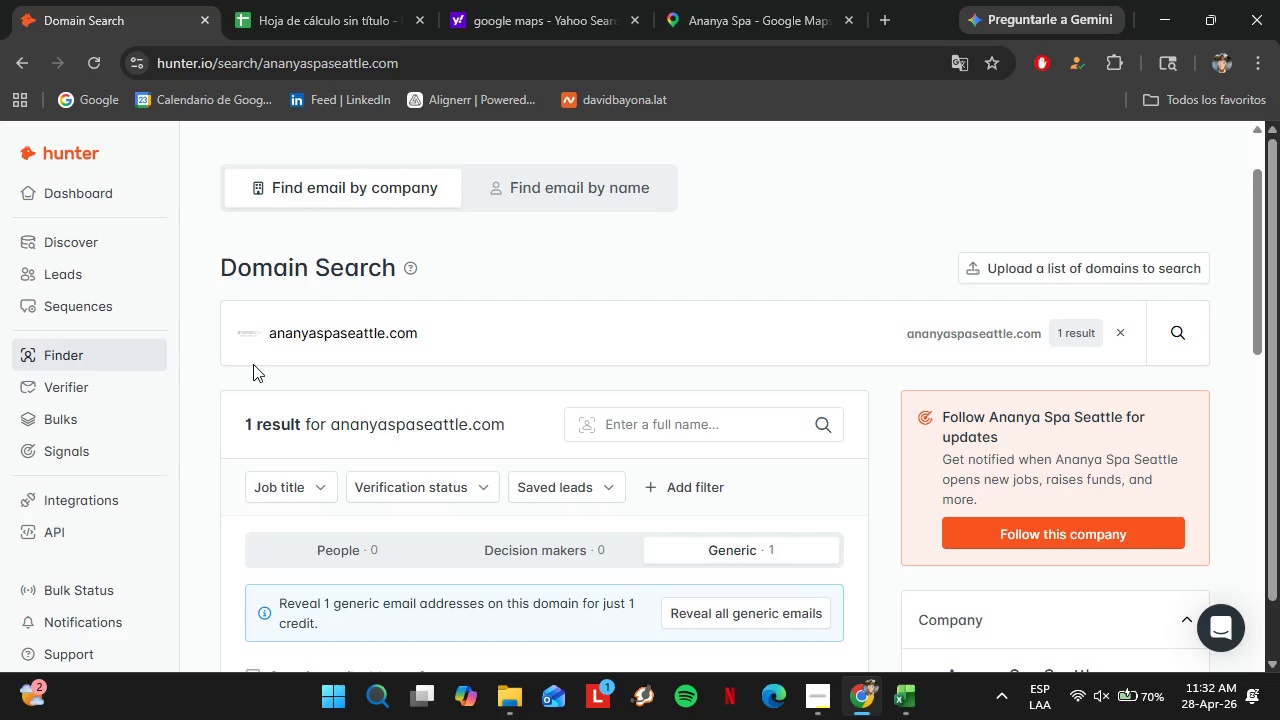 
wait(41.88)
 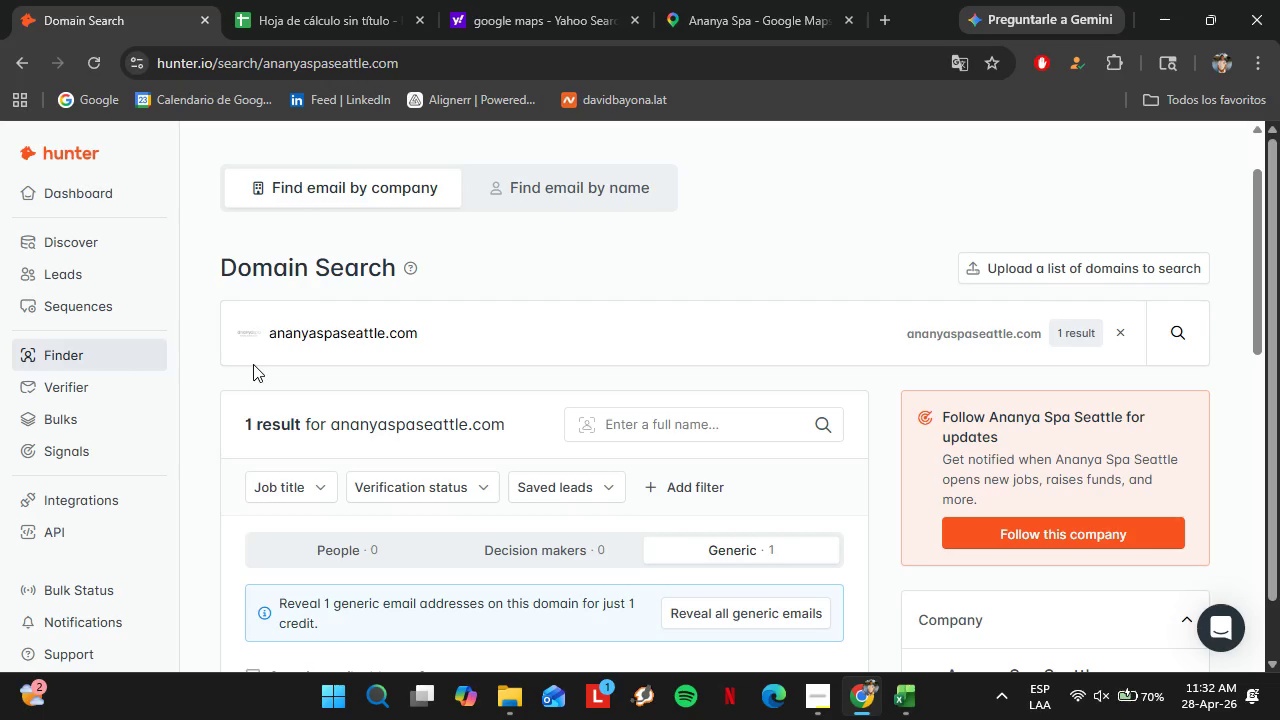 
scroll: coordinate [503, 337], scroll_direction: down, amount: 1.0
 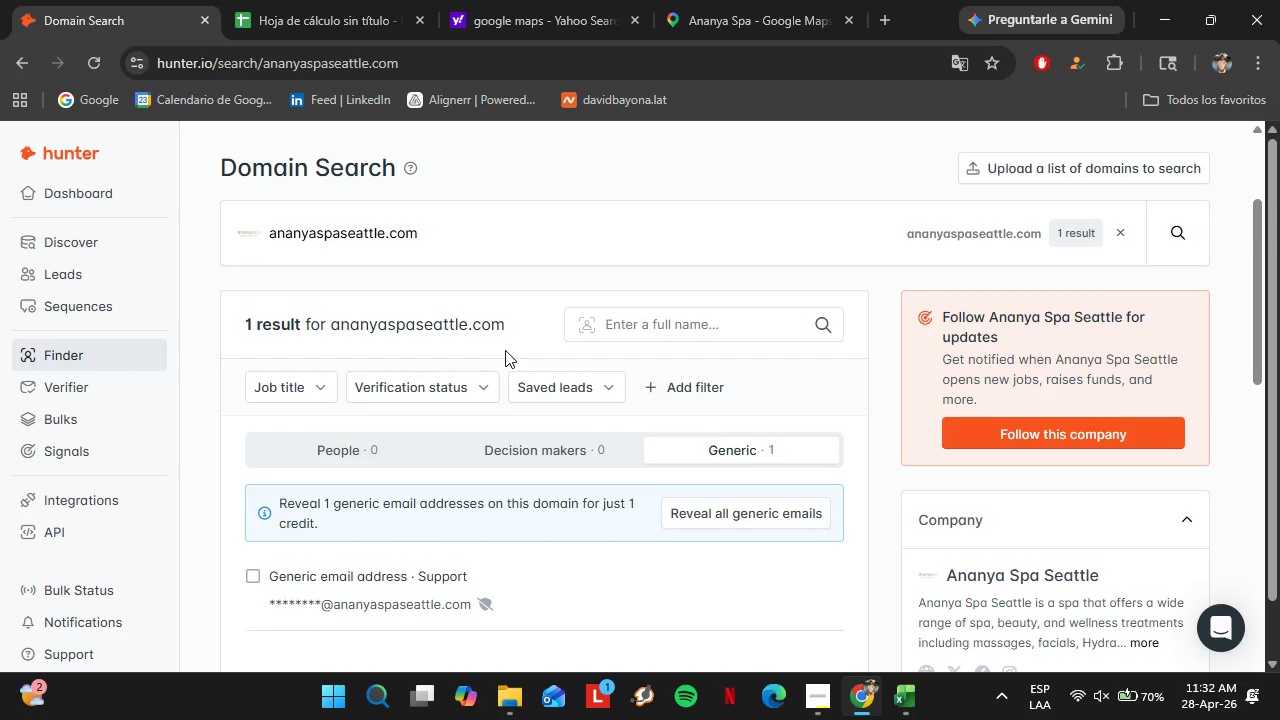 
wait(7.05)
 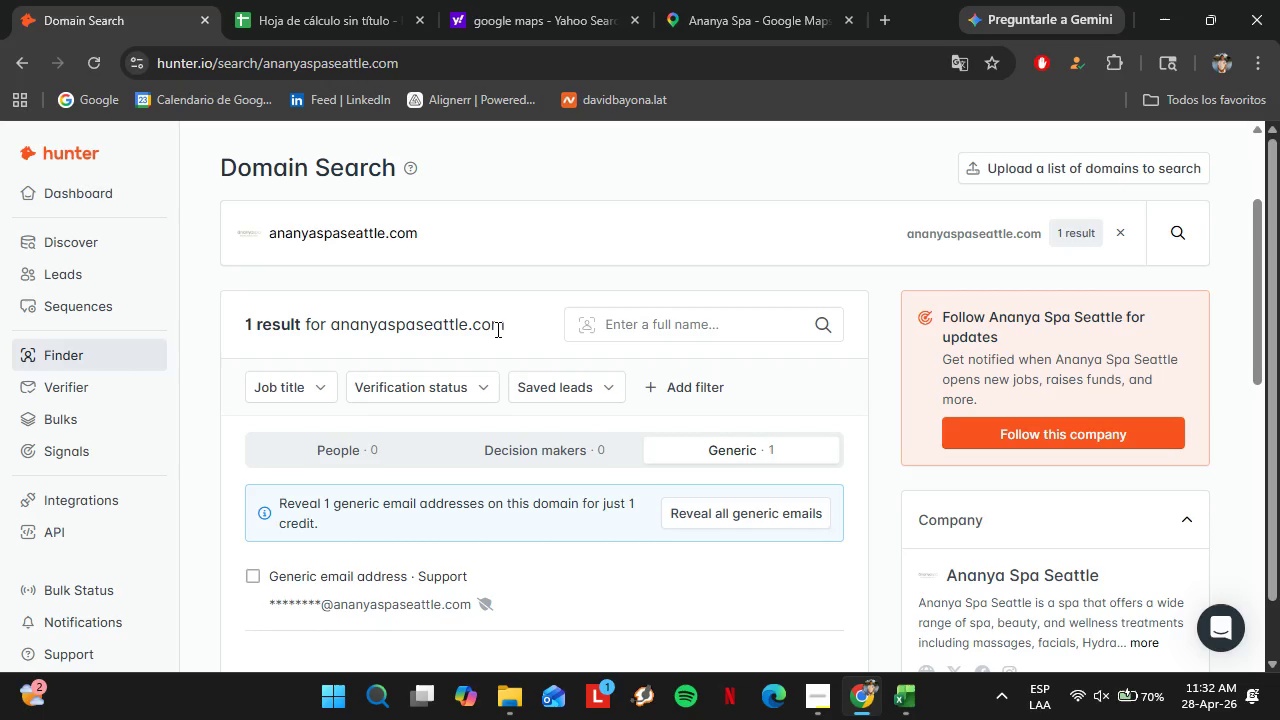 
scroll: coordinate [571, 391], scroll_direction: up, amount: 1.0
 